 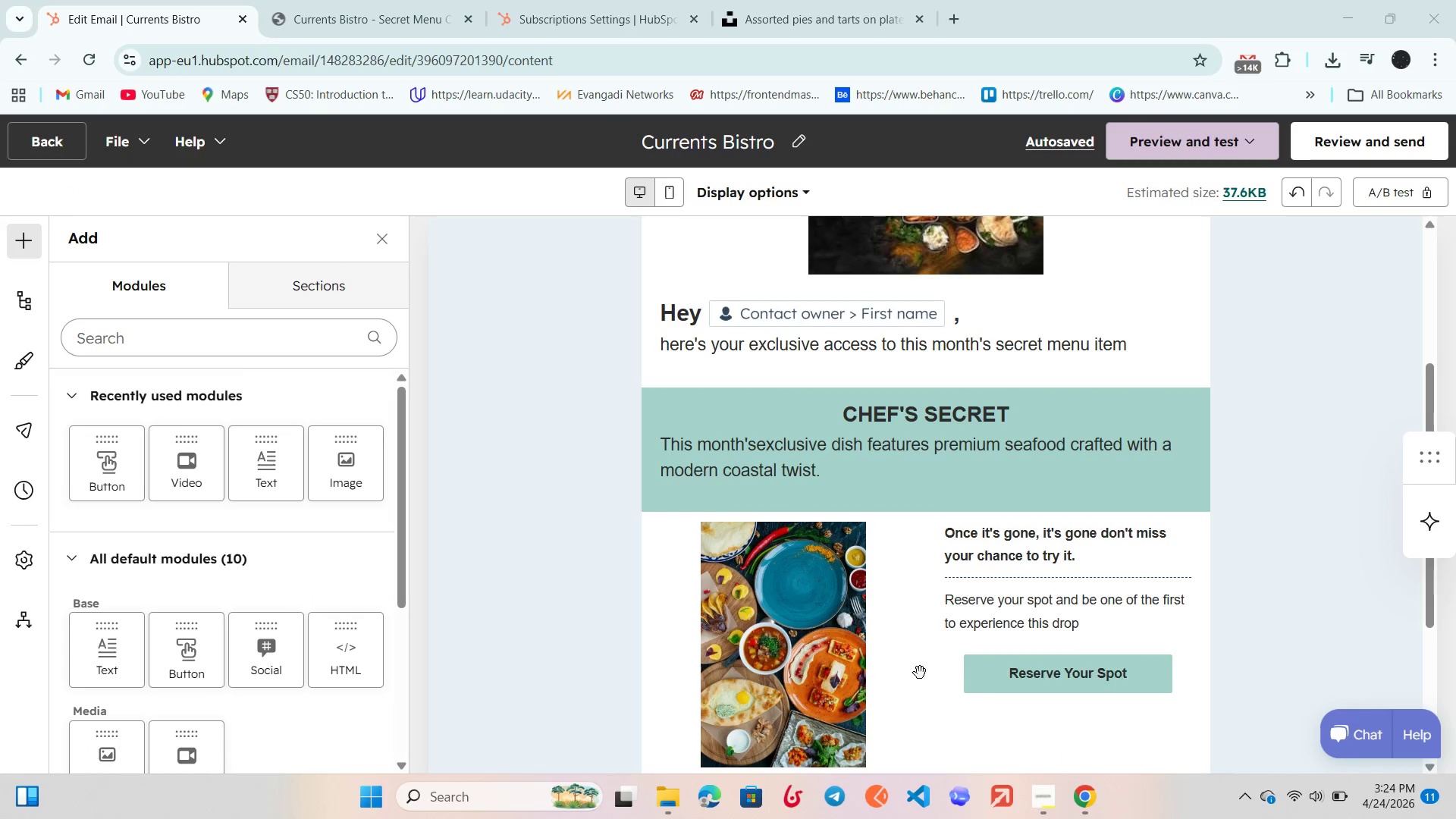 
scroll: coordinate [867, 465], scroll_direction: up, amount: 1.0
 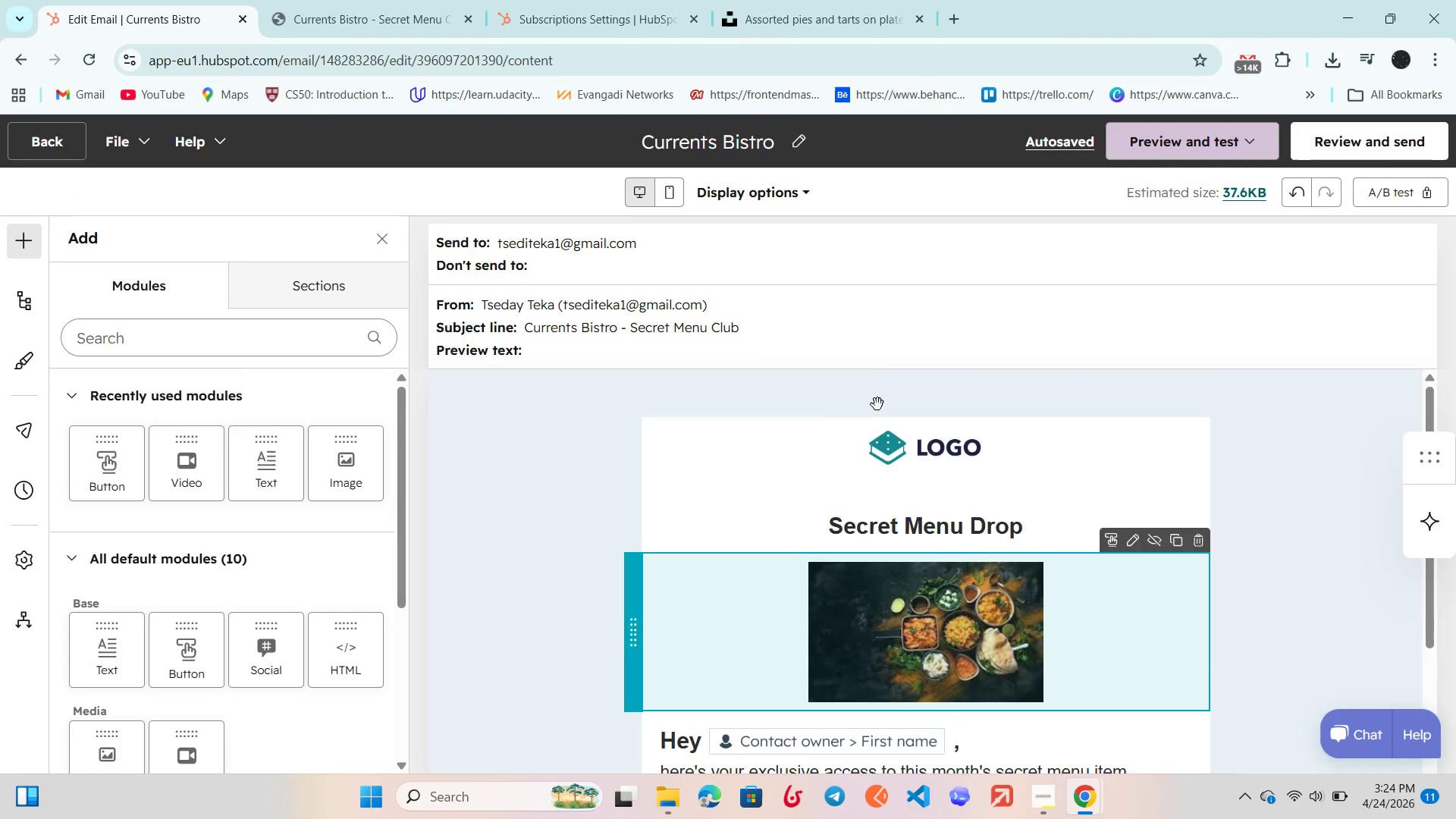 
left_click([889, 460])
 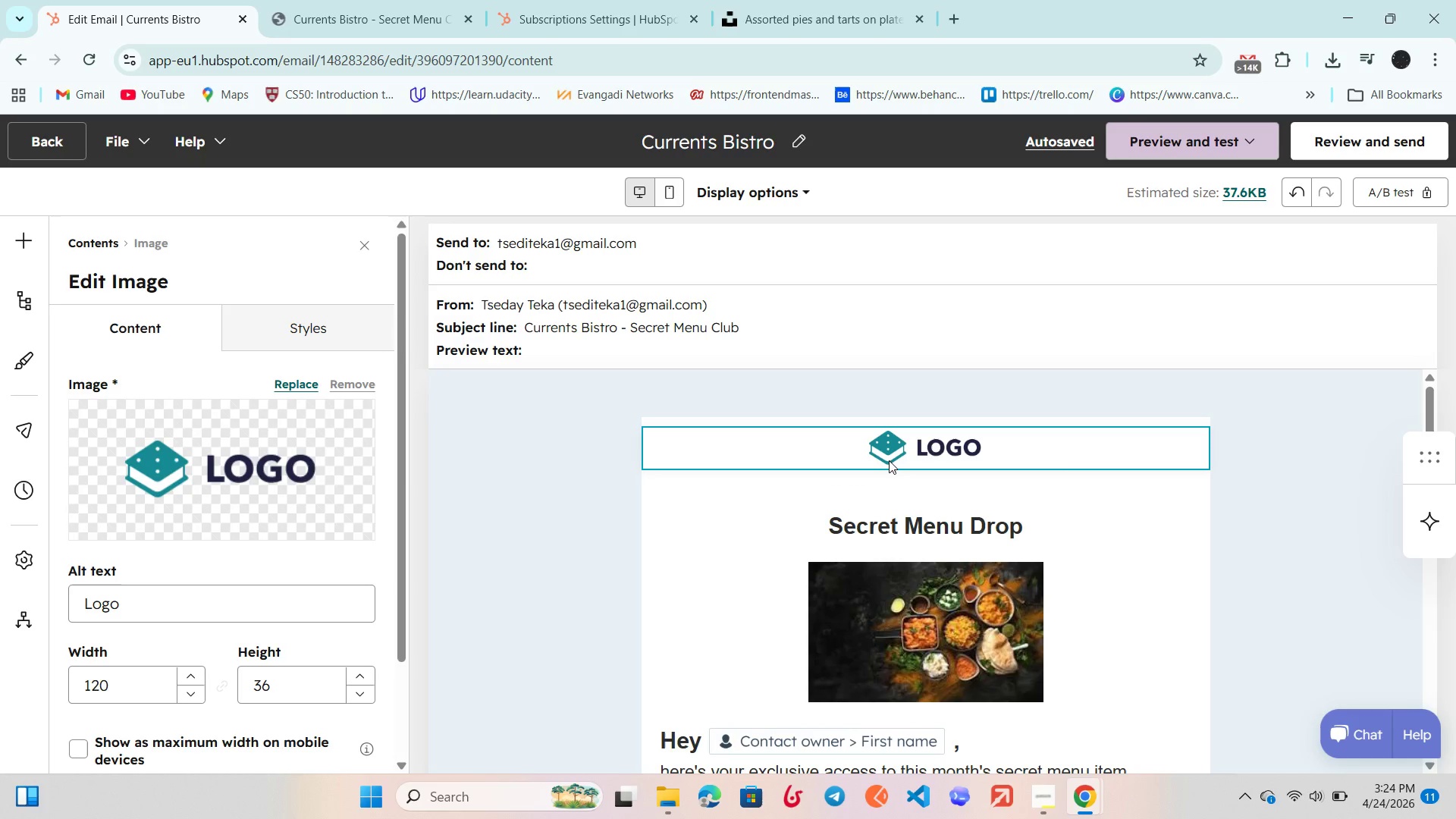 
left_click([935, 495])
 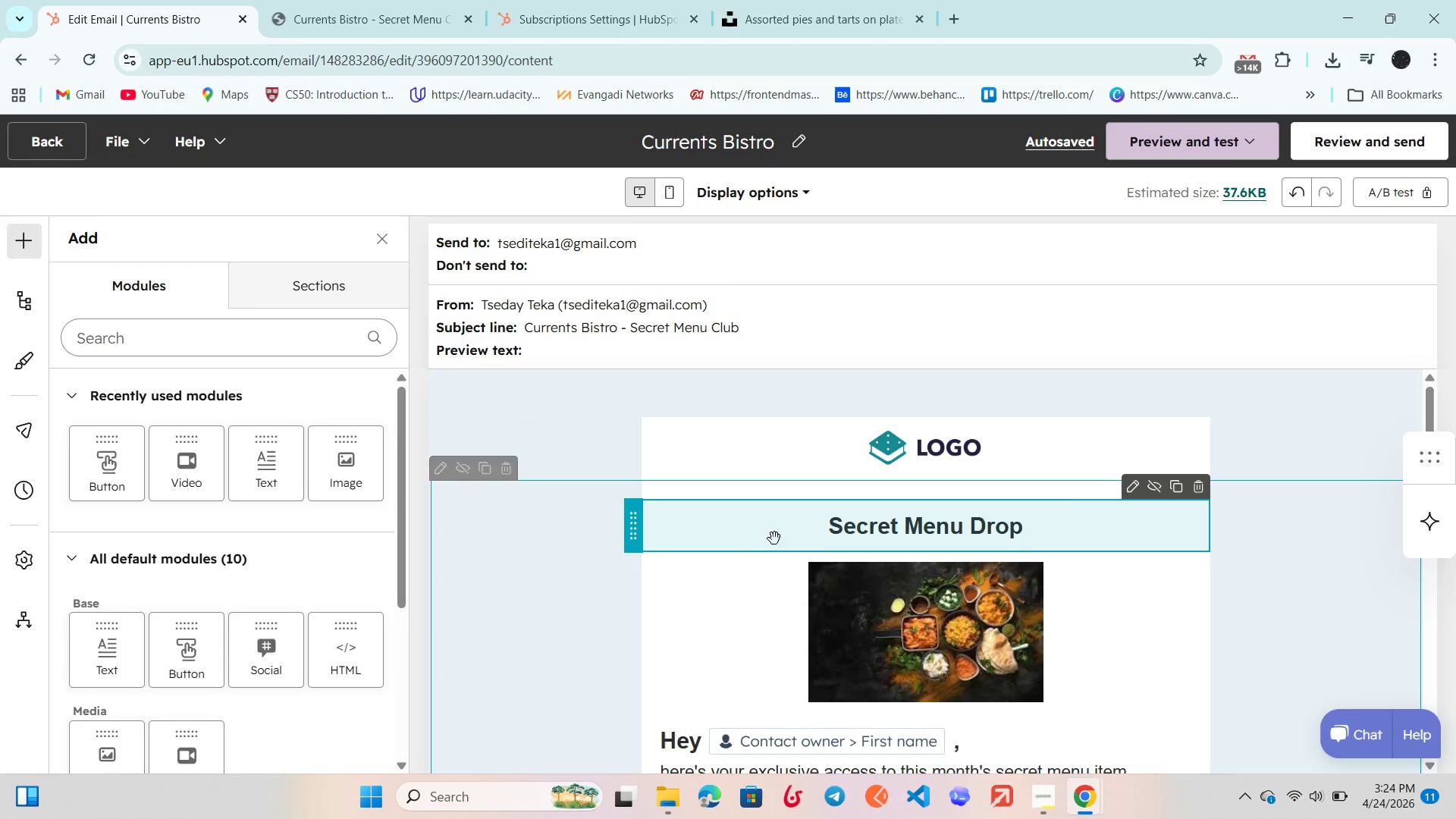 
left_click([805, 531])
 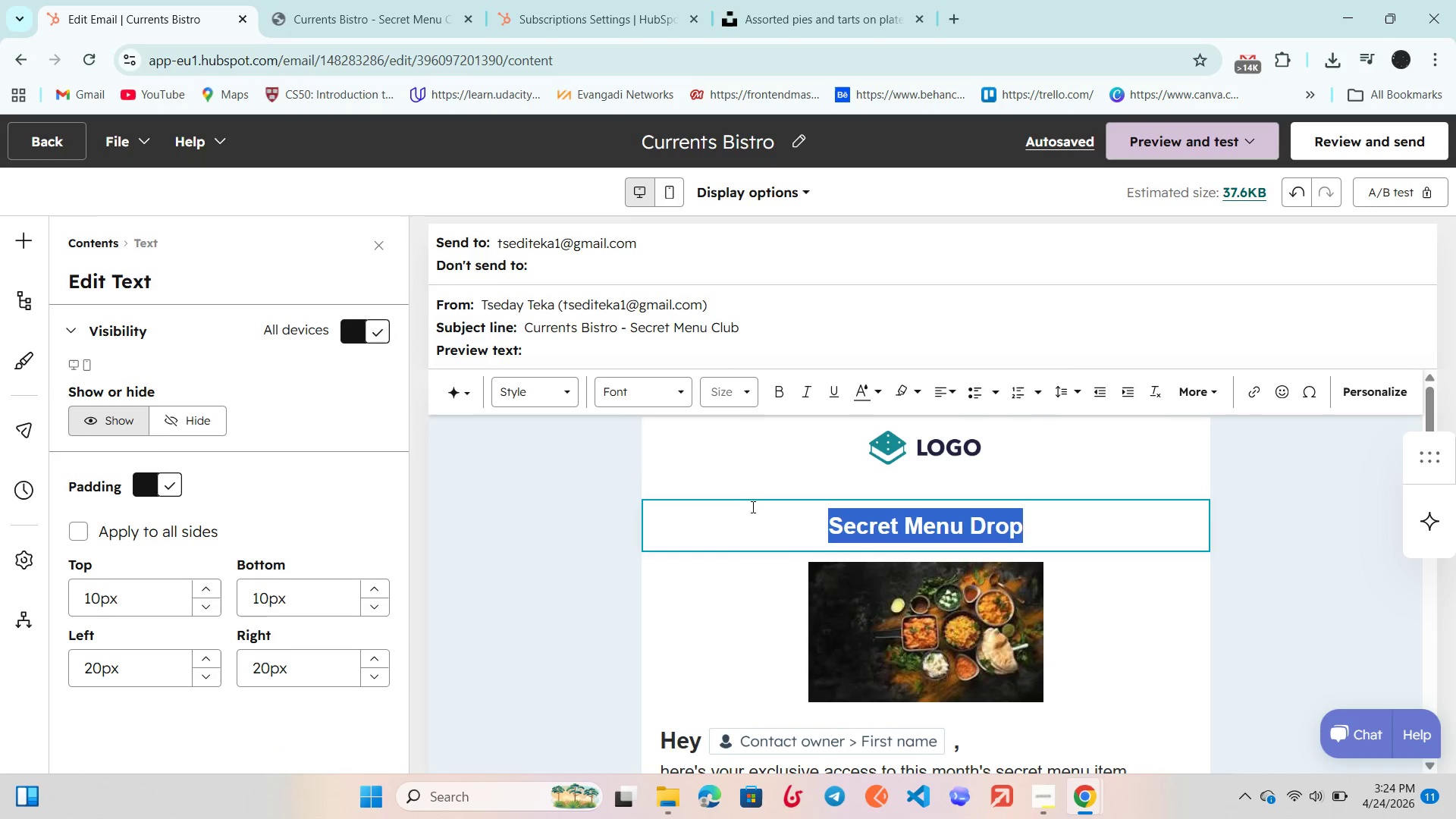 
left_click([674, 476])
 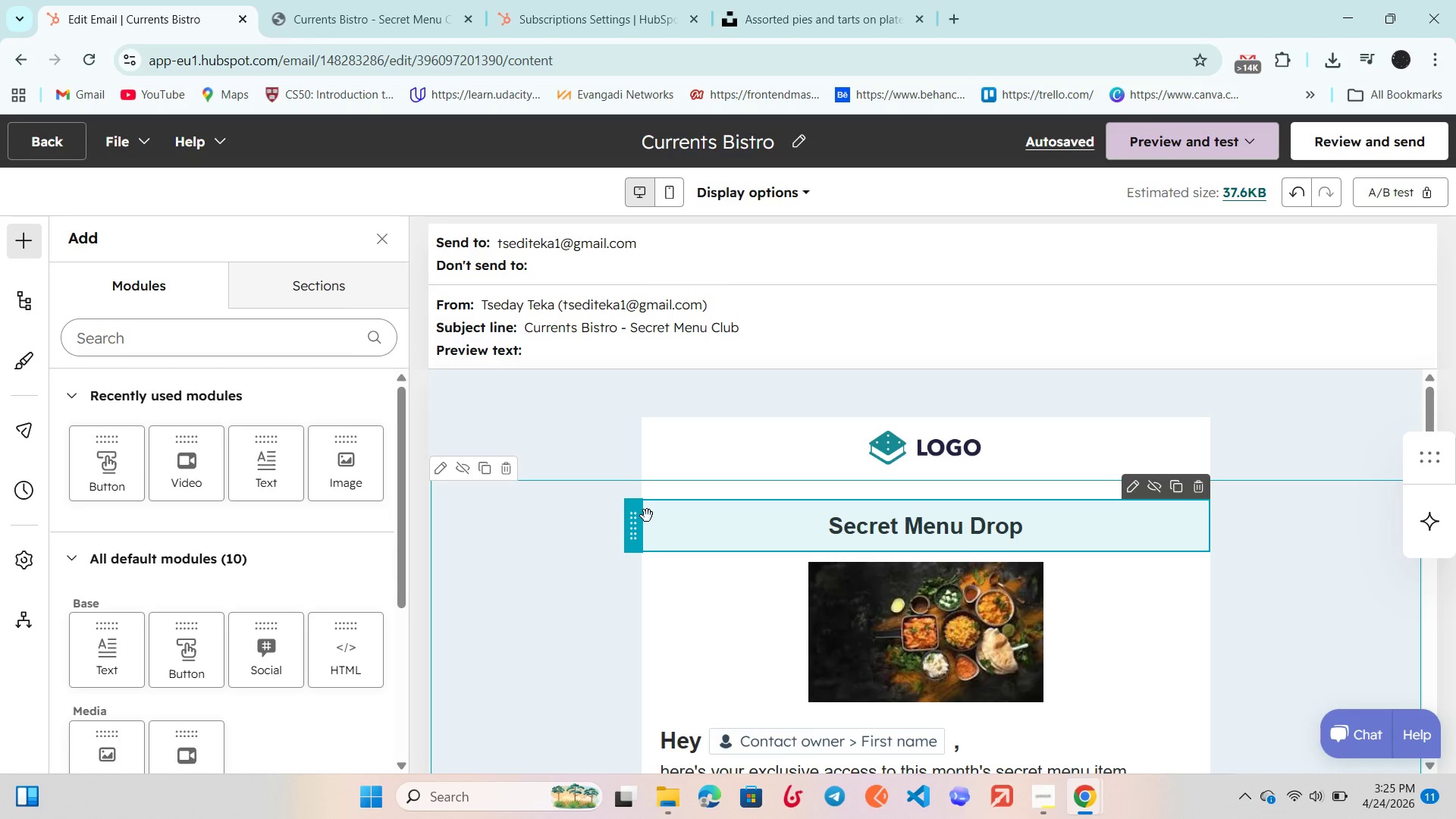 
left_click([647, 516])
 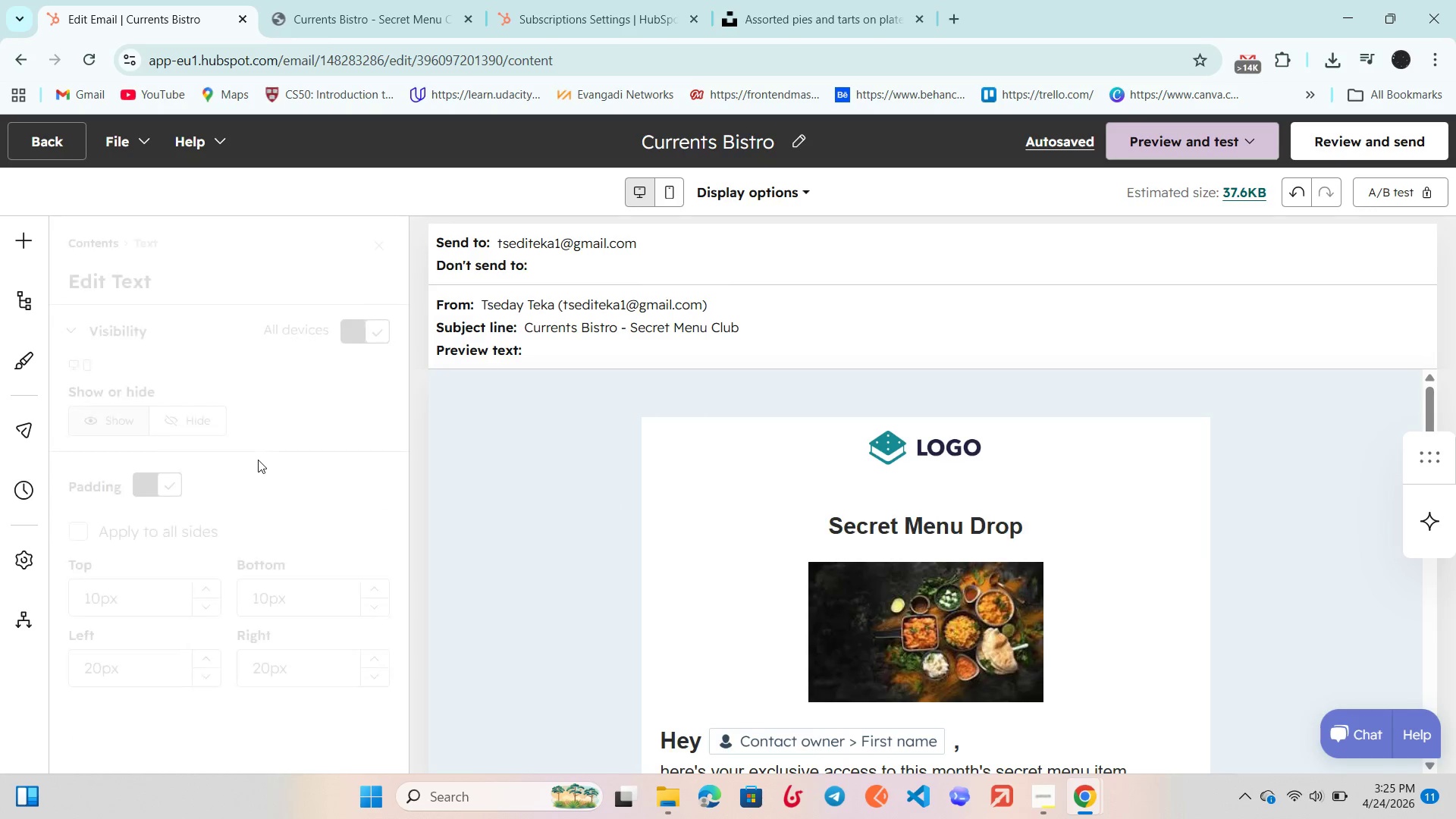 
scroll: coordinate [258, 460], scroll_direction: down, amount: 4.0
 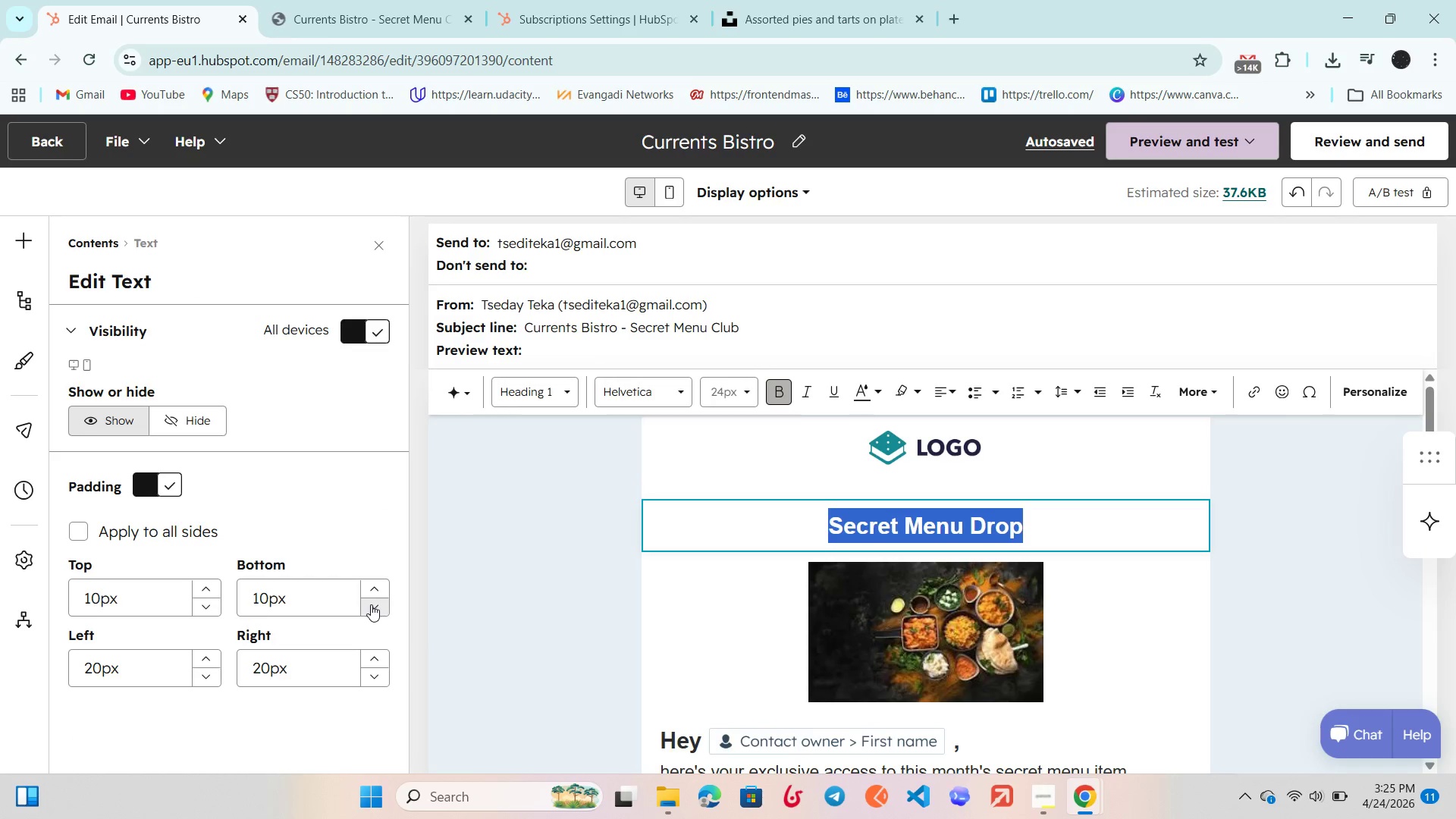 
left_click([371, 604])
 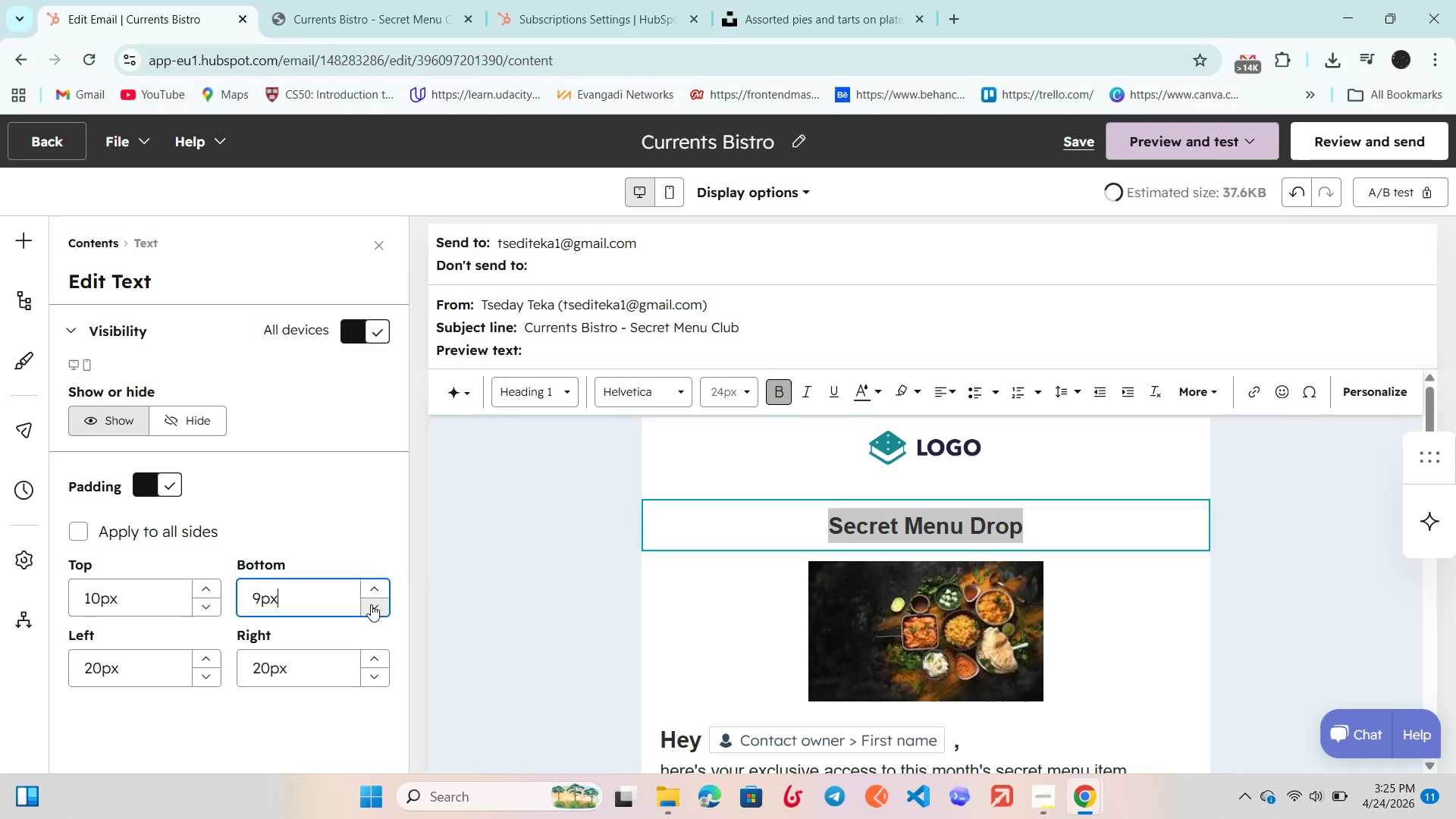 
left_click([371, 604])
 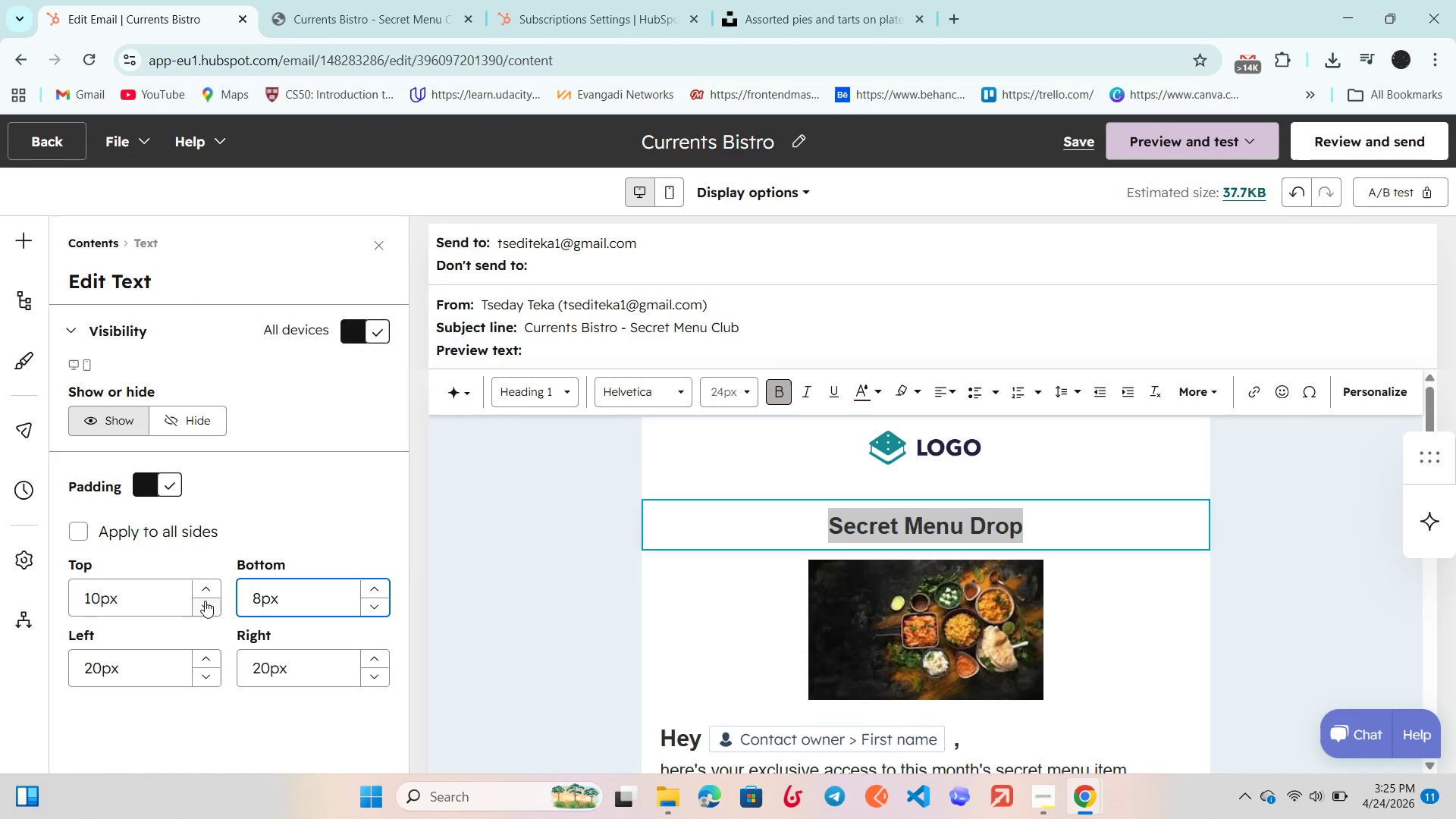 
left_click([206, 607])
 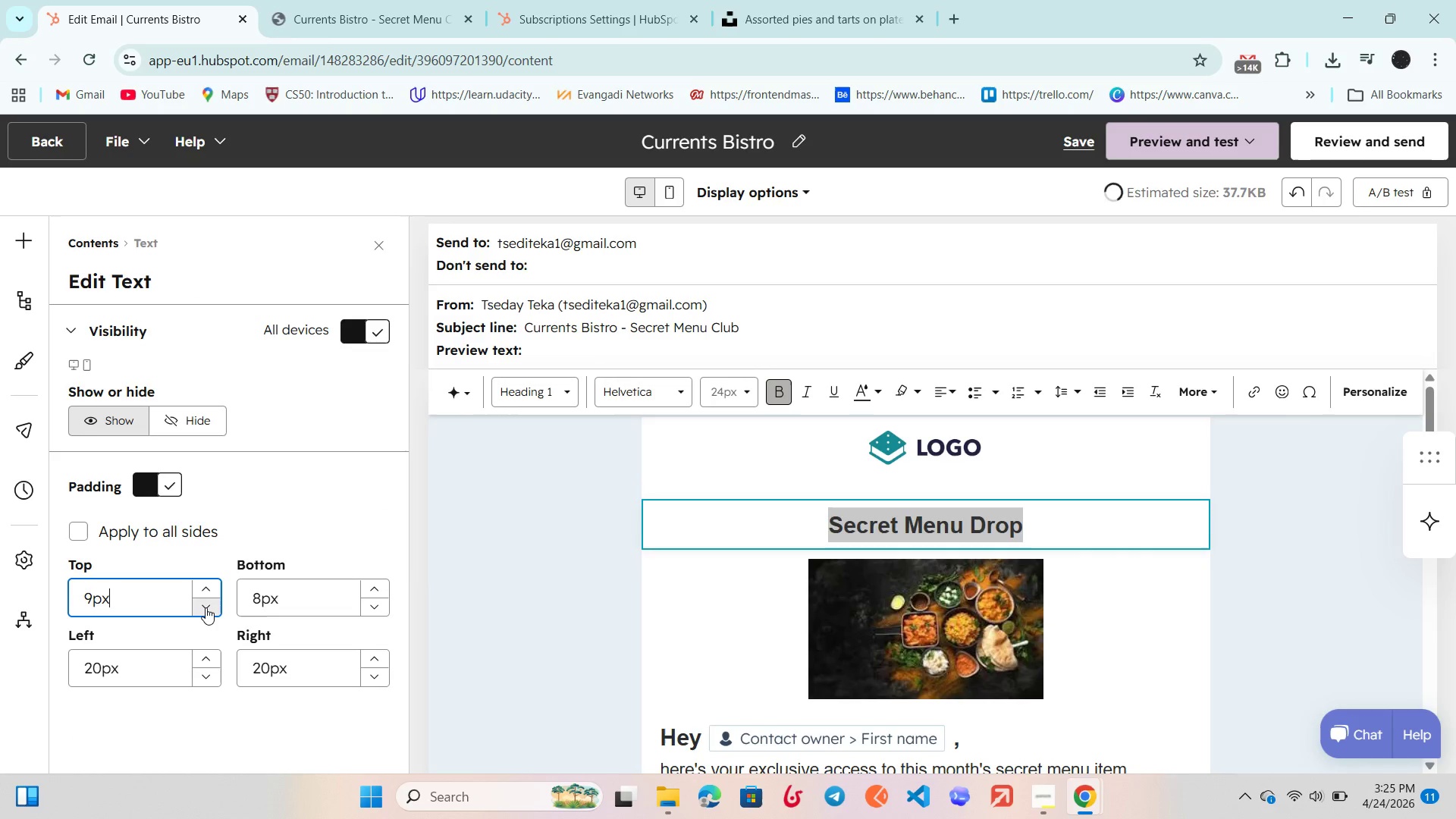 
left_click([206, 607])
 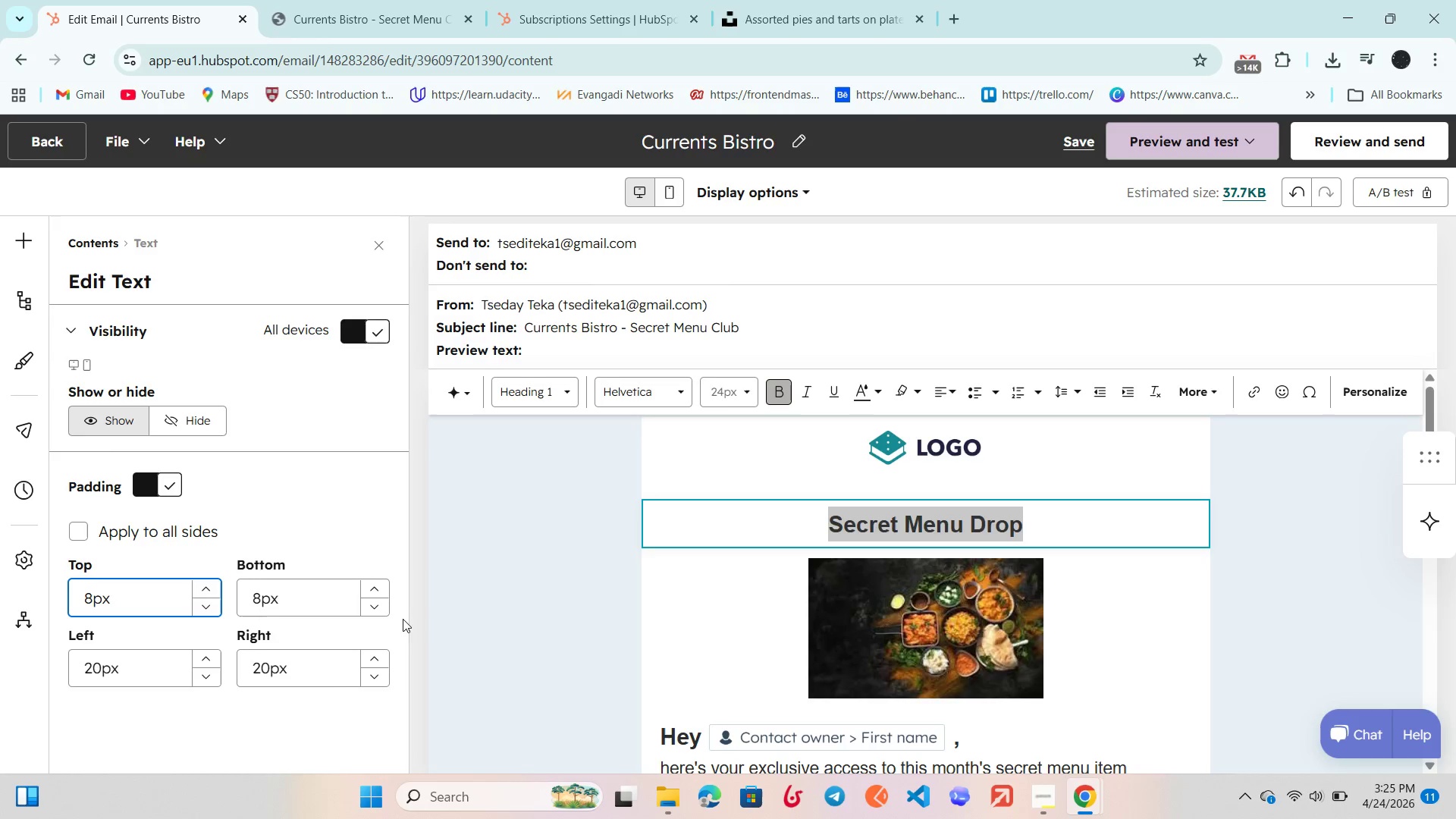 
left_click([373, 604])
 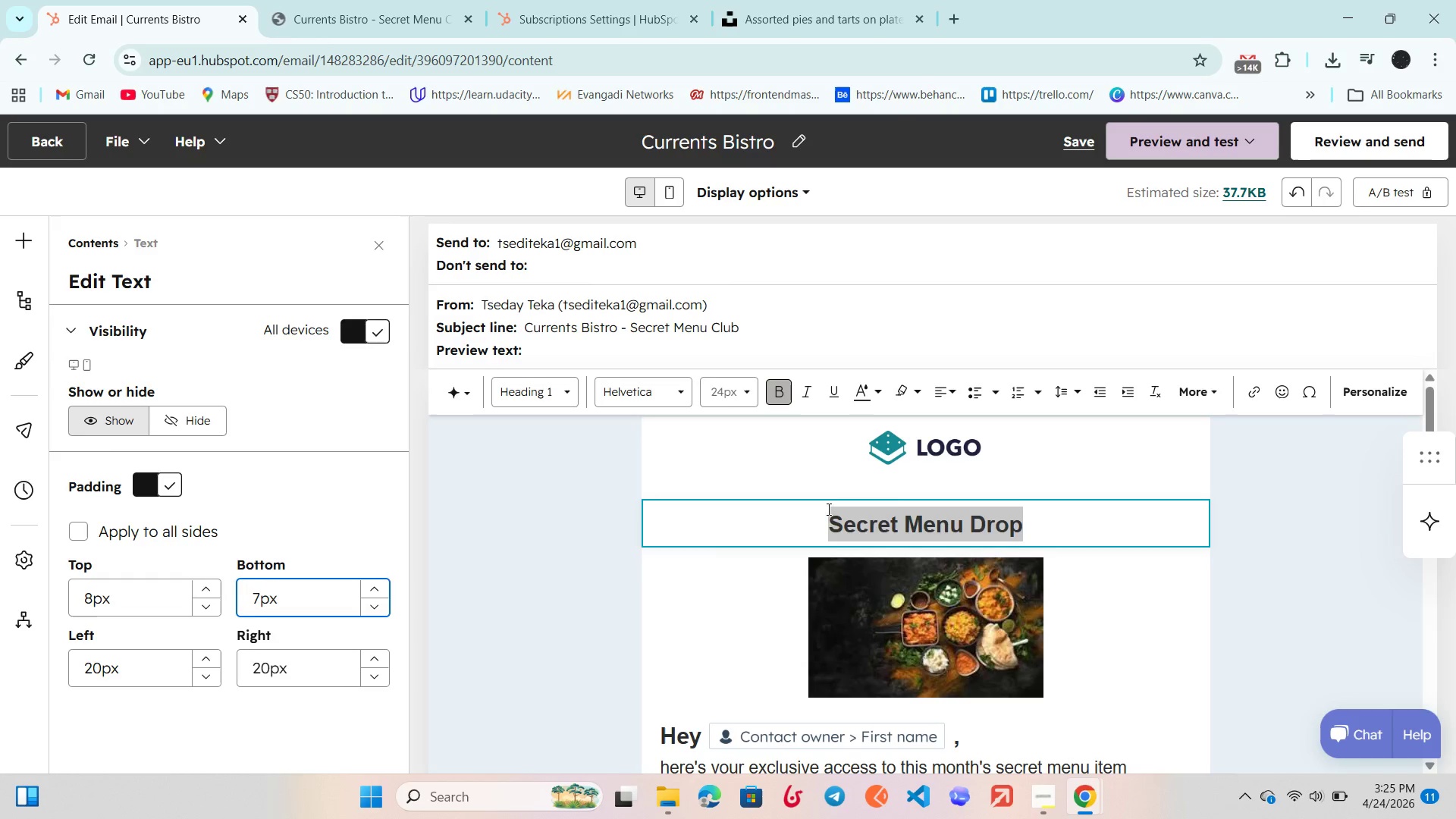 
left_click([918, 479])
 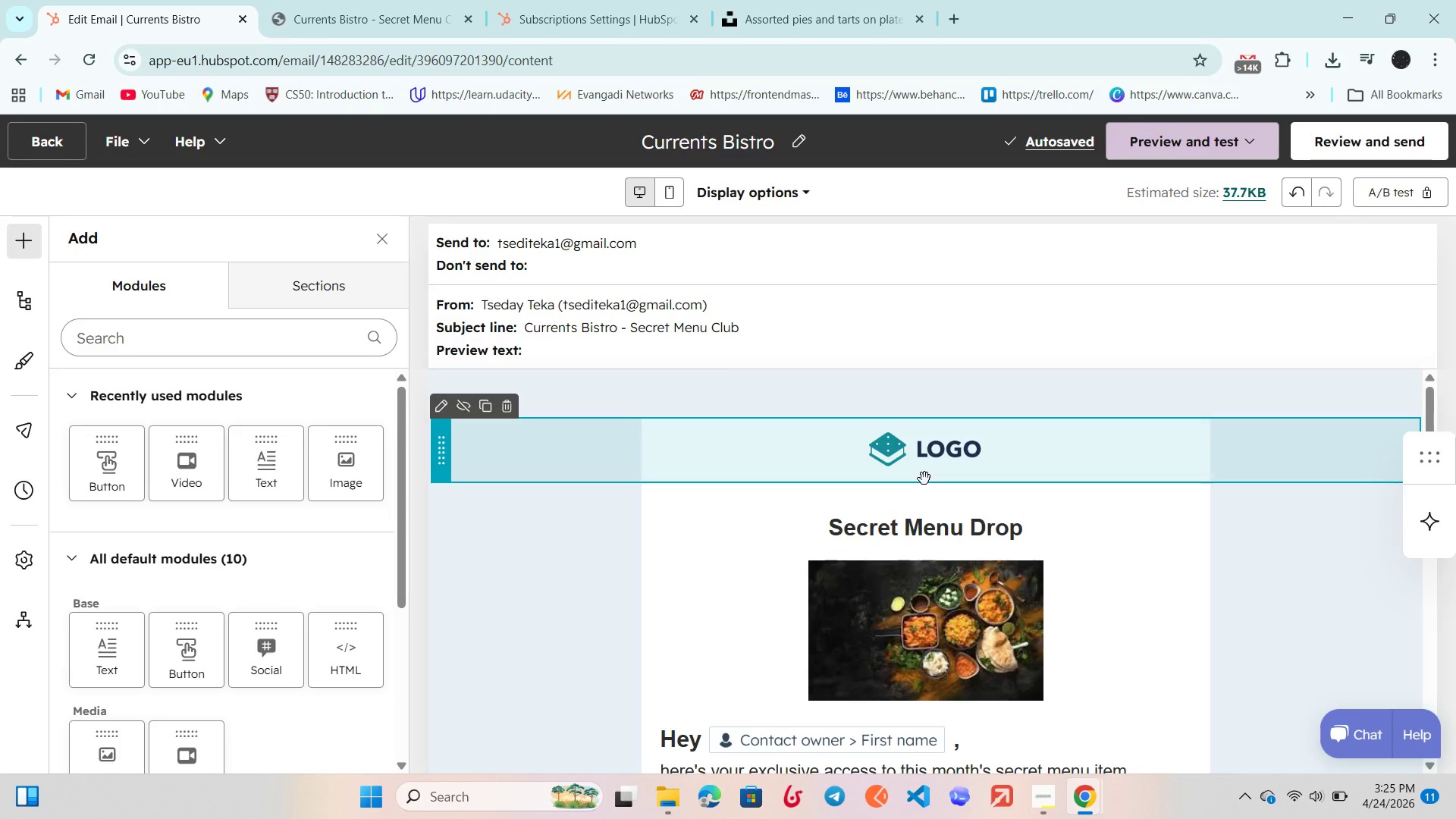 
left_click([924, 479])
 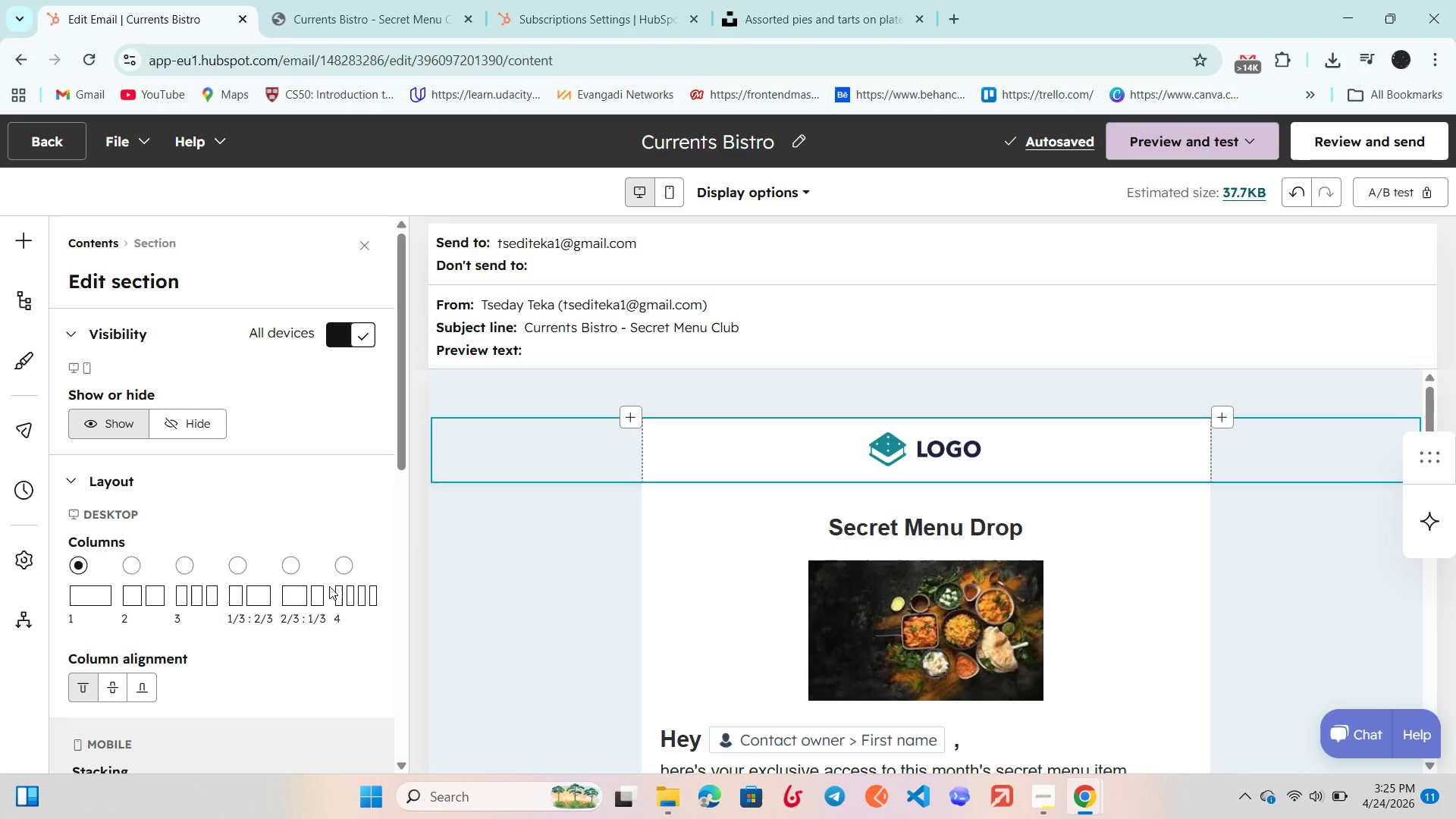 
scroll: coordinate [323, 590], scroll_direction: down, amount: 10.0
 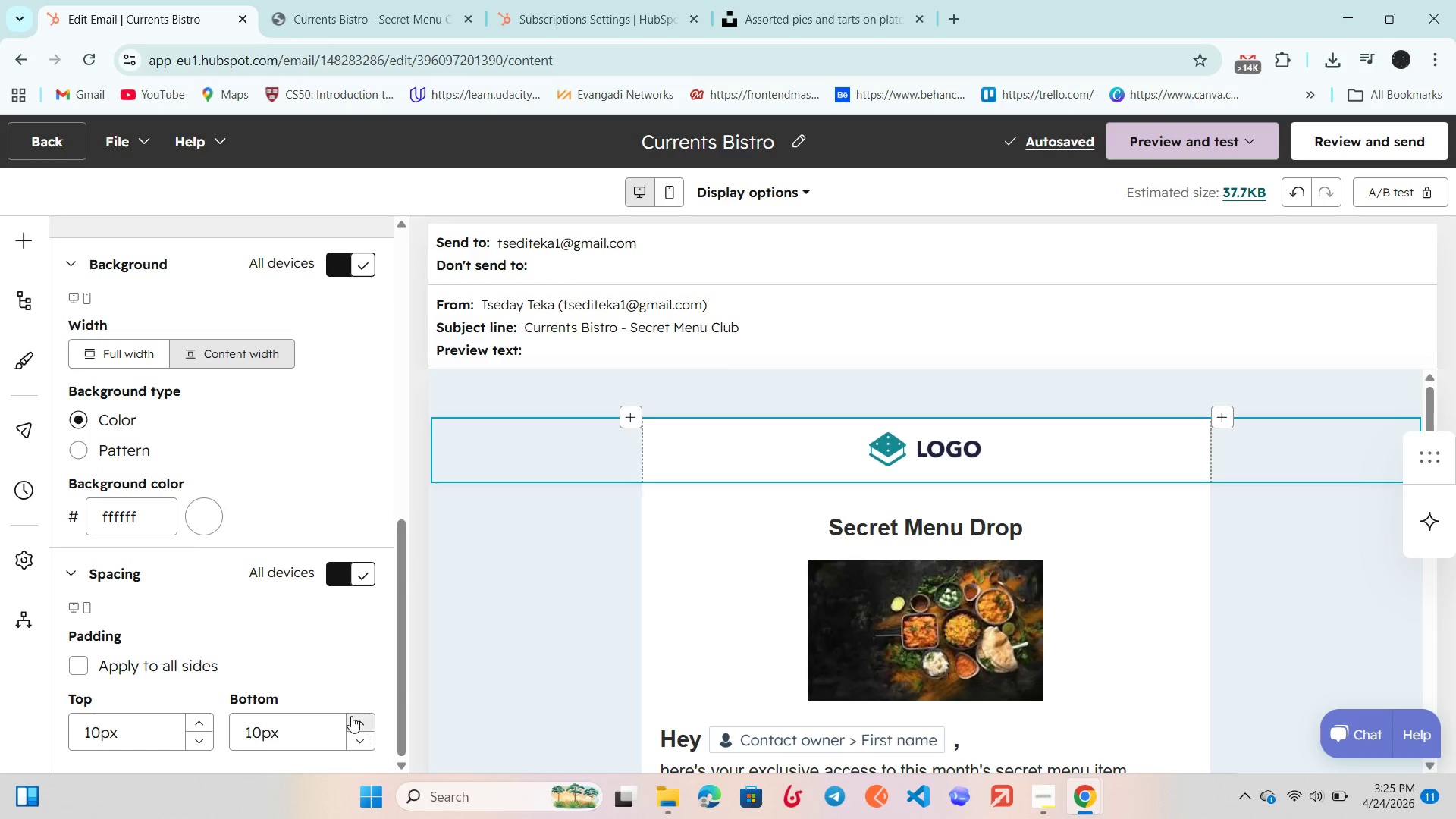 
left_click([364, 737])
 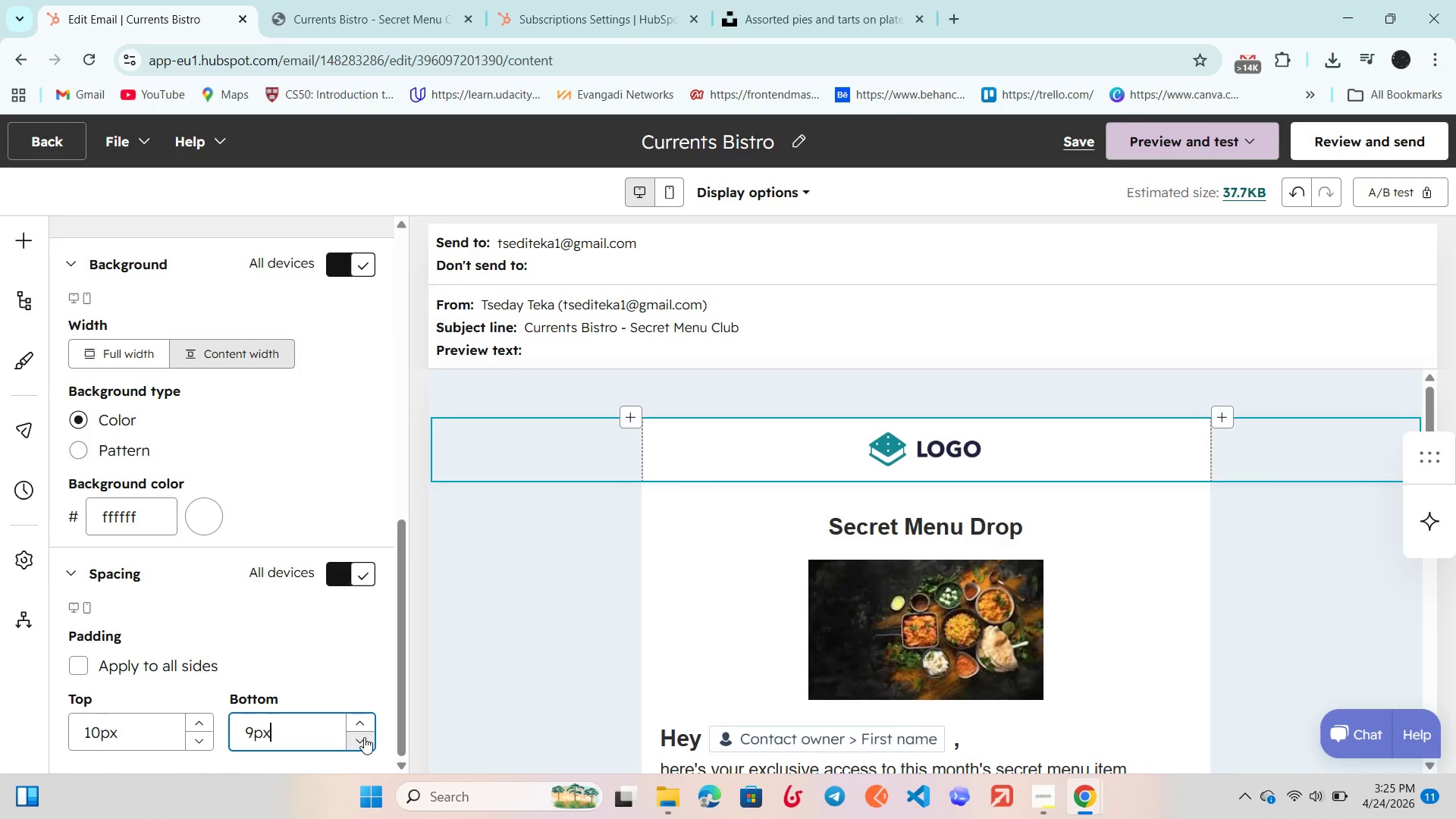 
double_click([364, 737])
 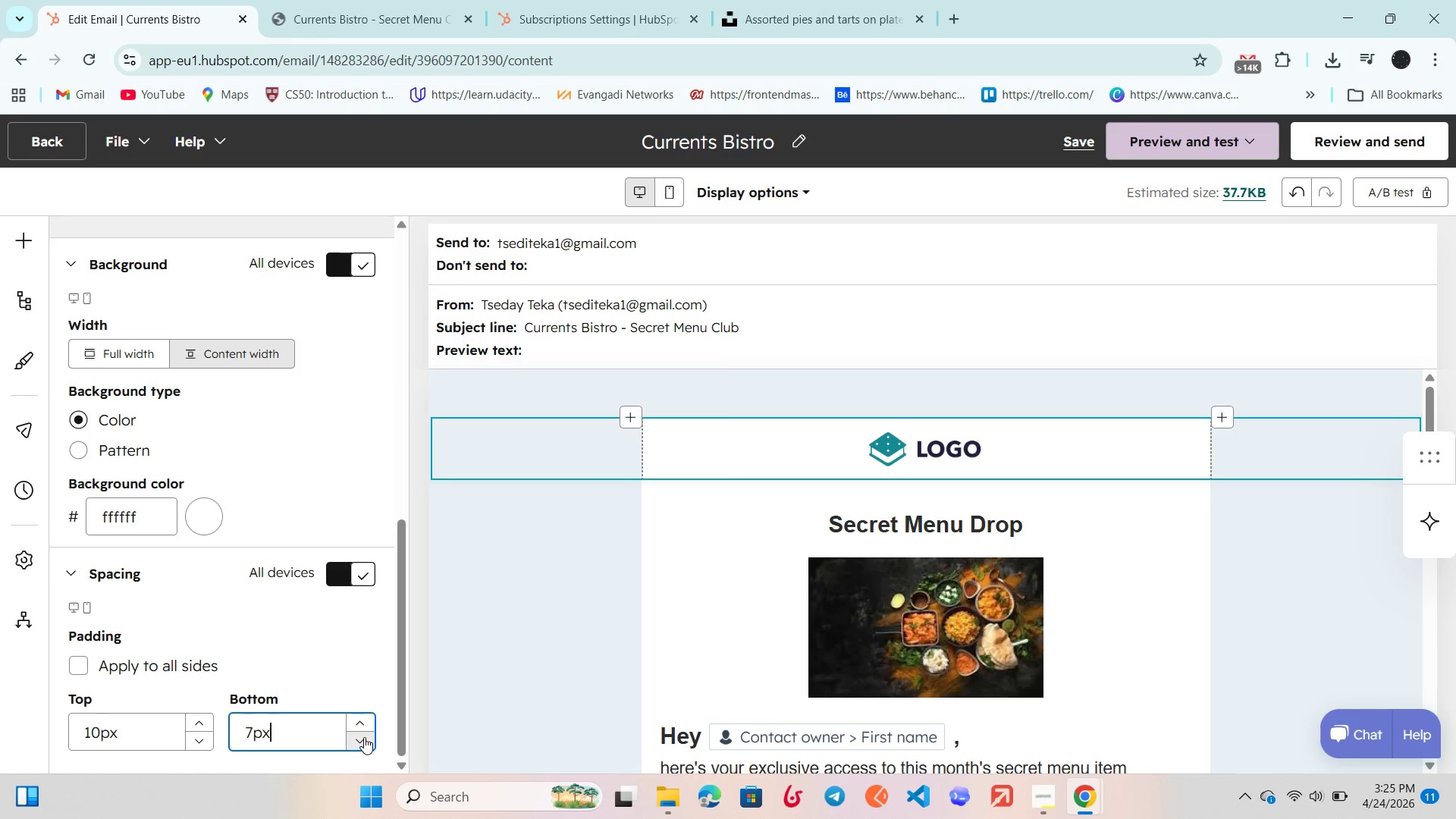 
triple_click([364, 737])
 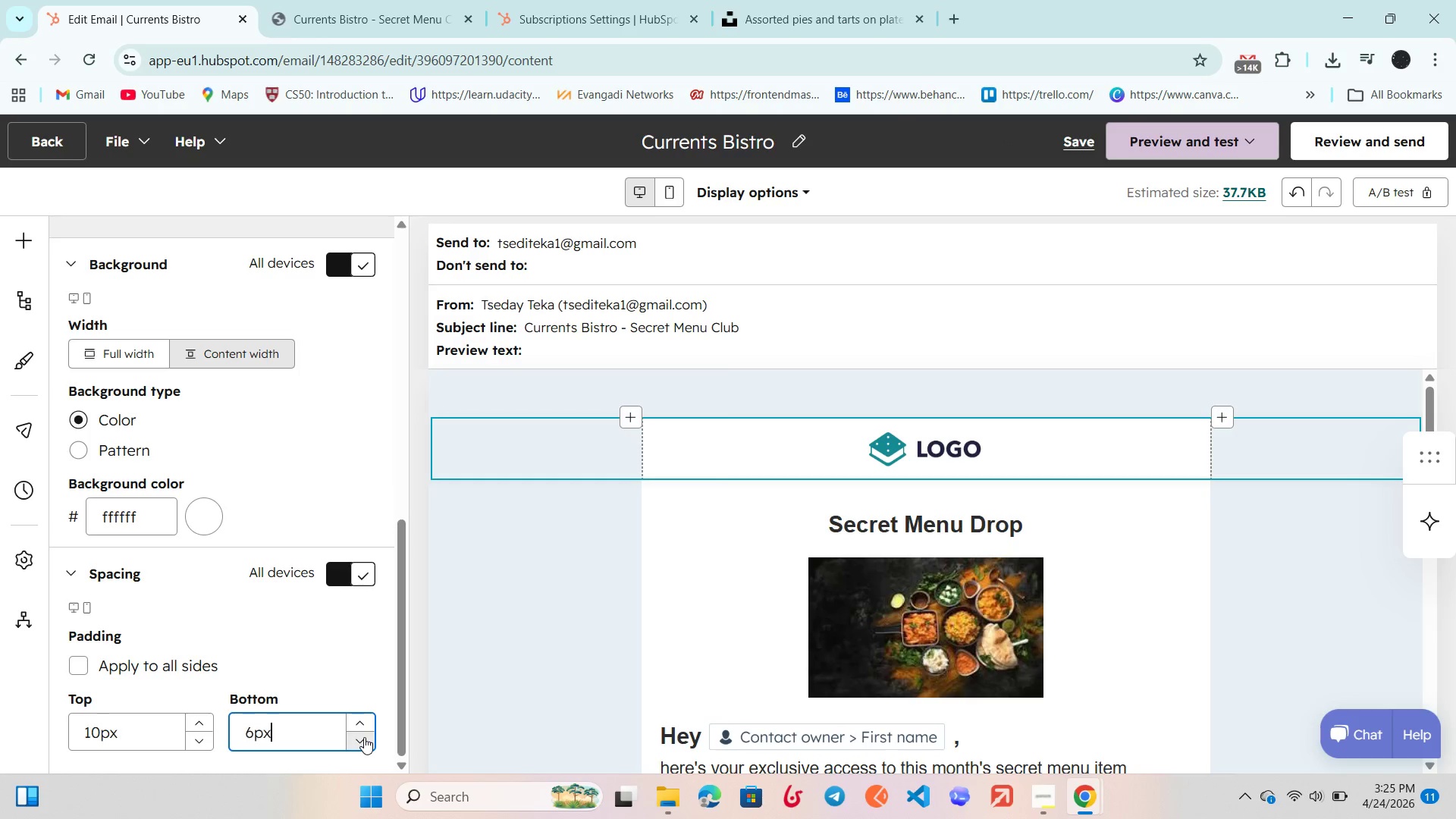 
triple_click([364, 737])
 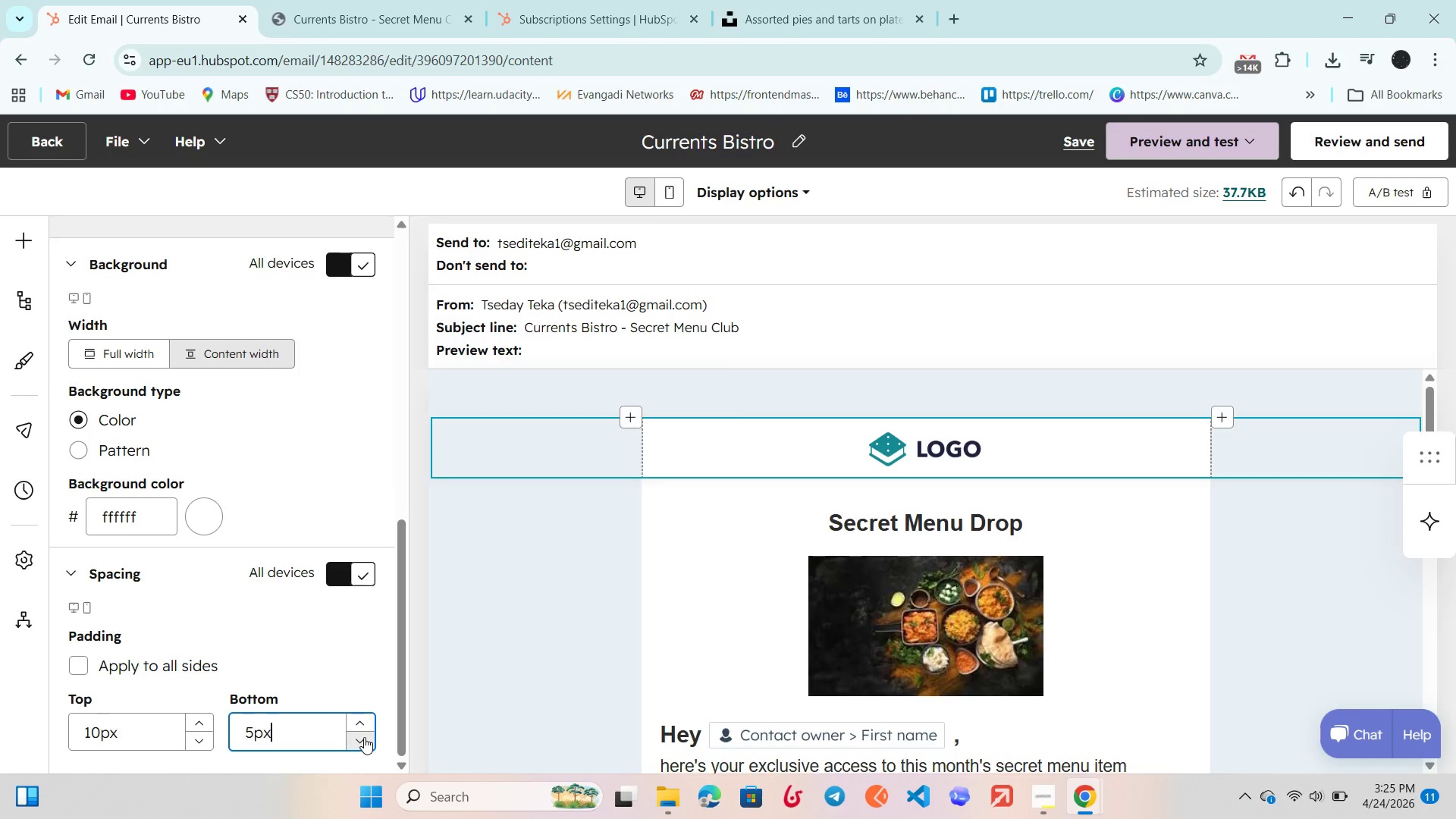 
triple_click([364, 737])
 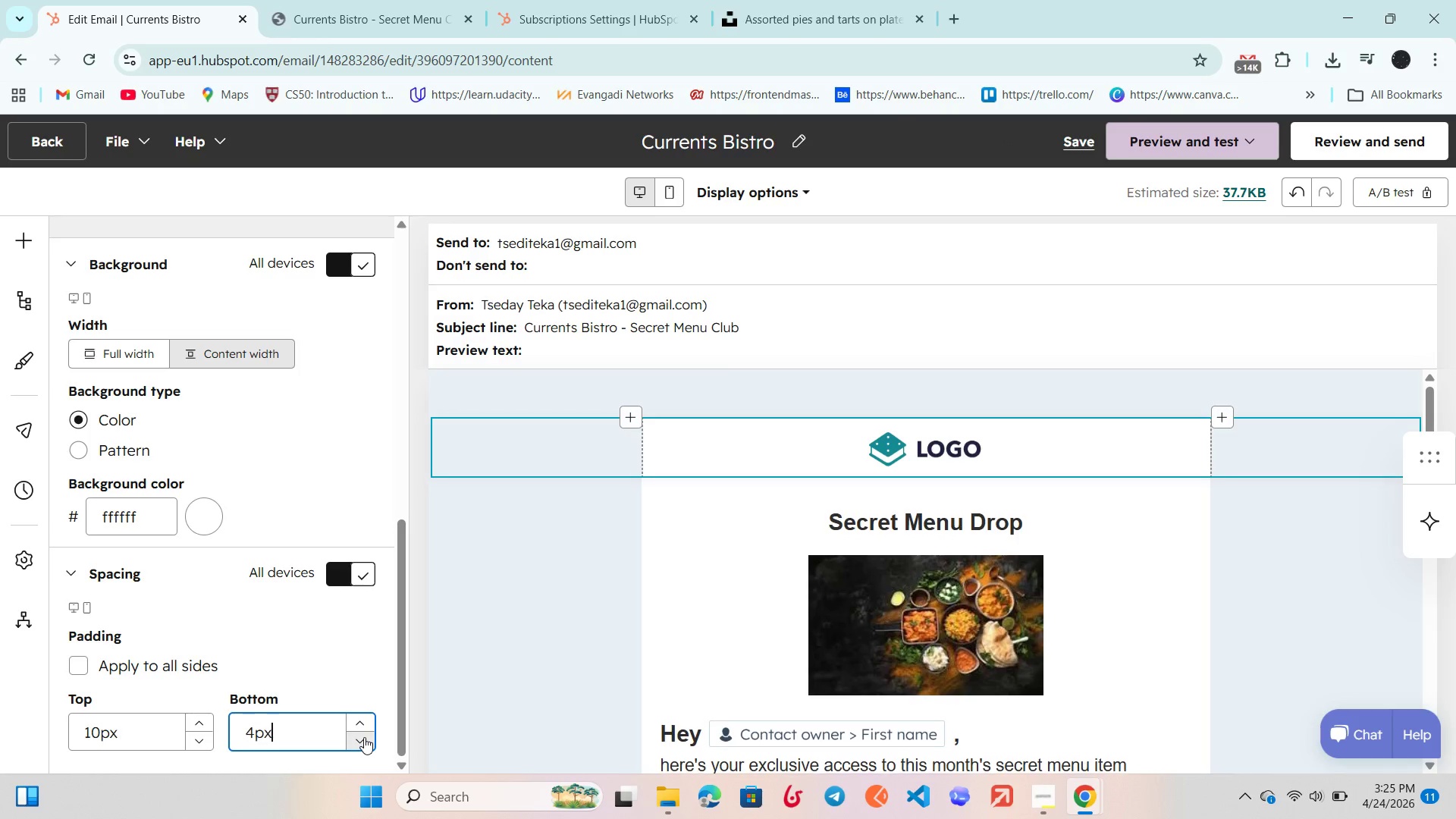 
triple_click([364, 737])
 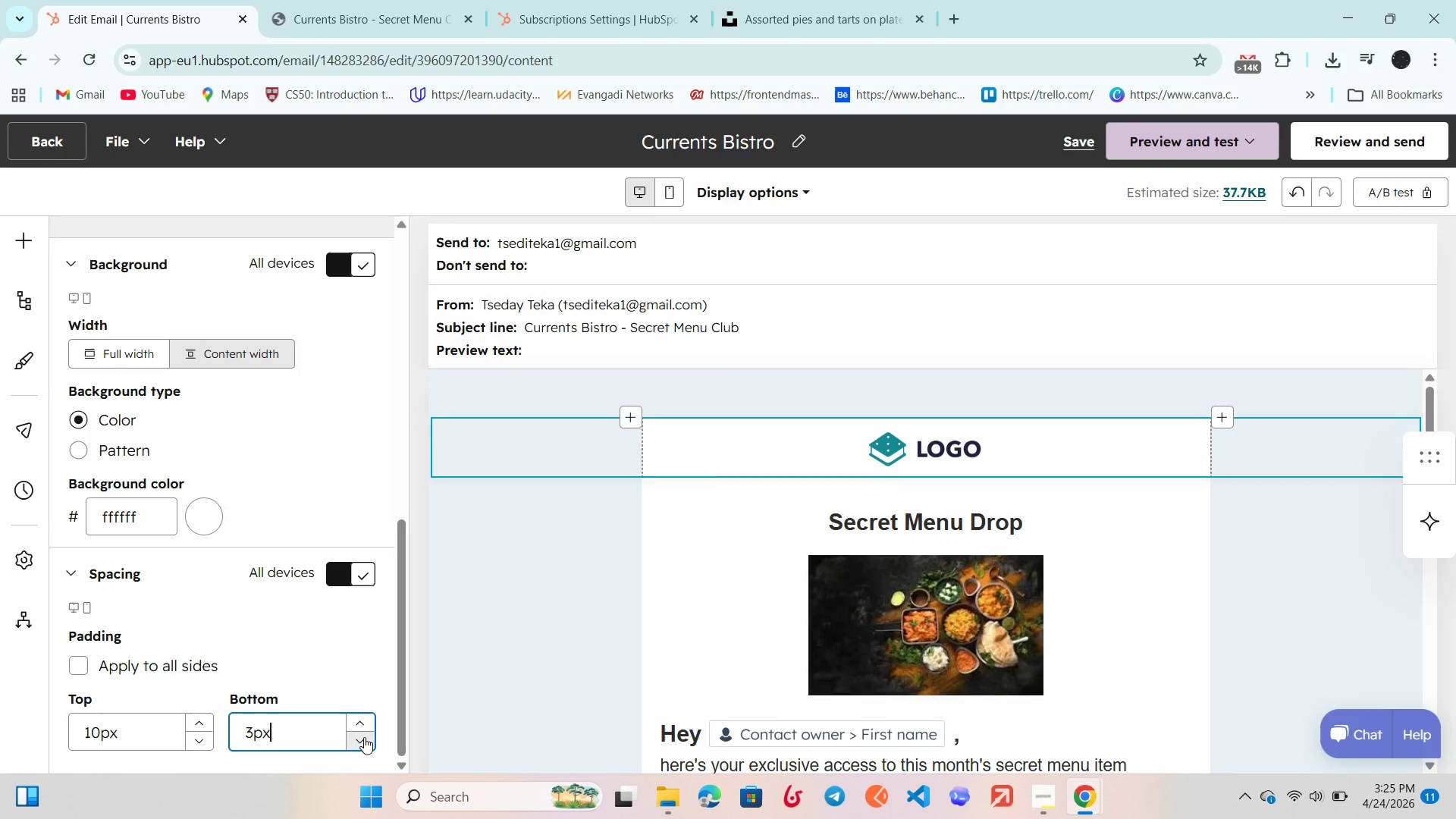 
triple_click([364, 737])
 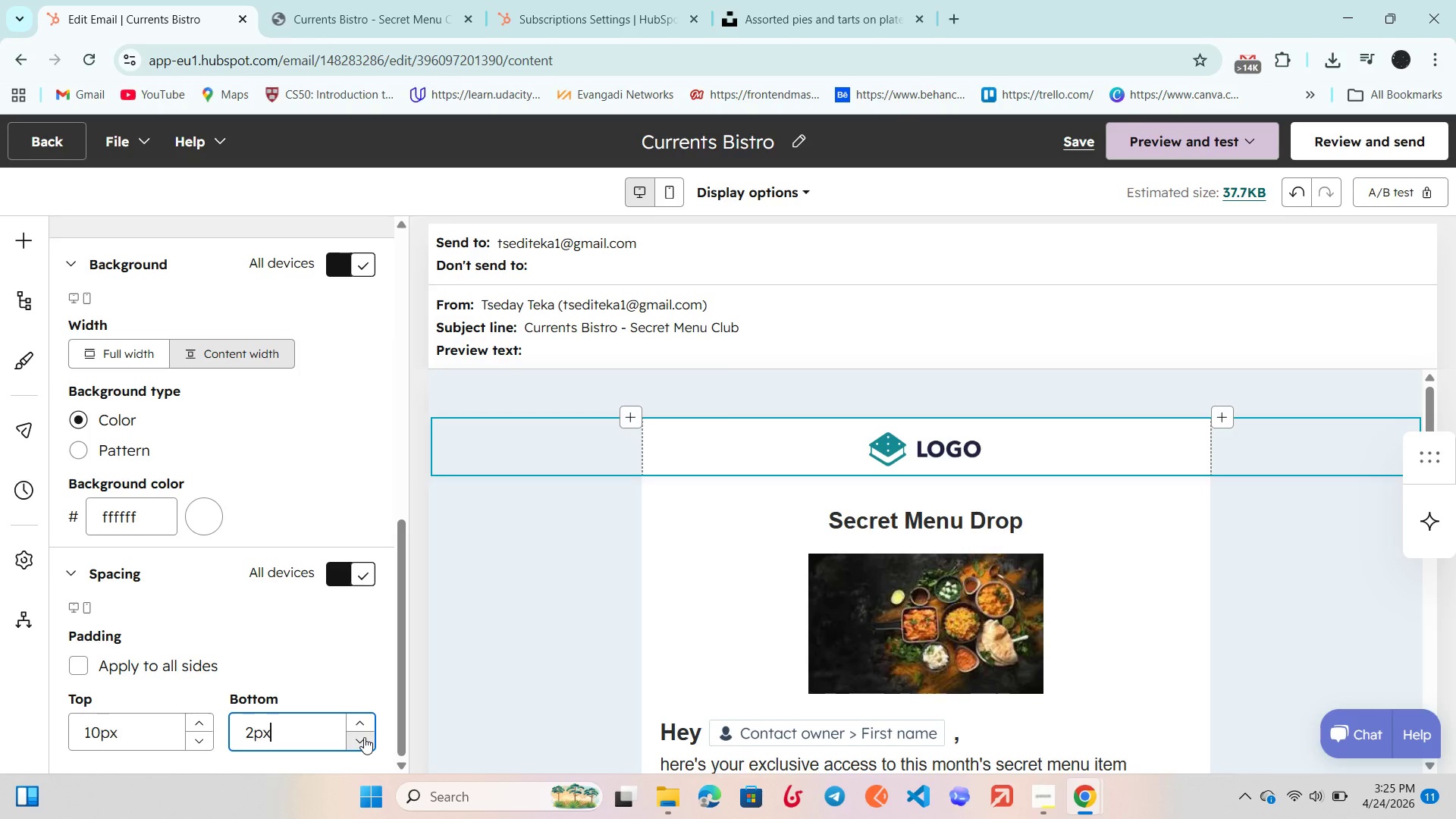 
triple_click([364, 737])
 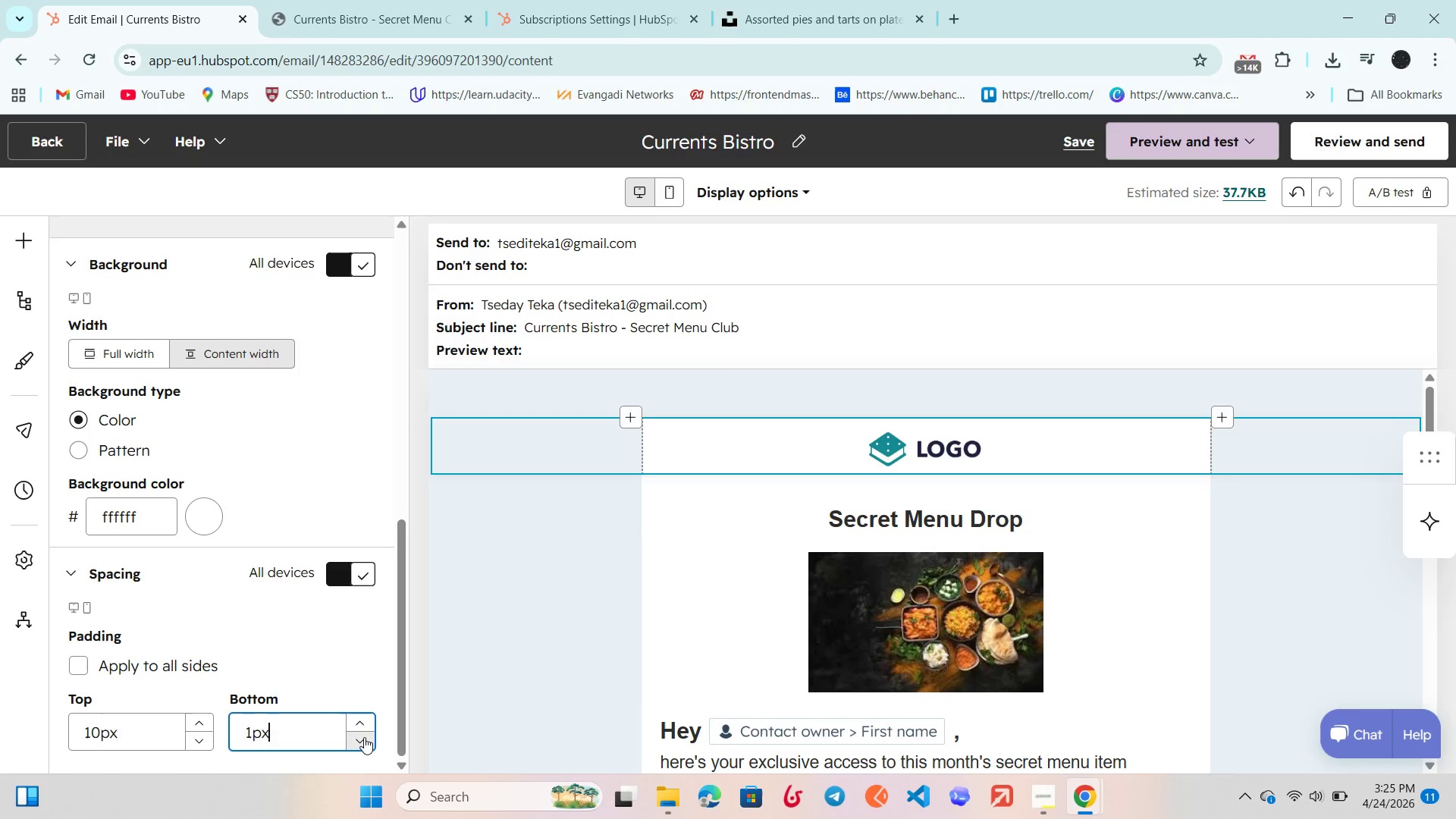 
triple_click([364, 737])
 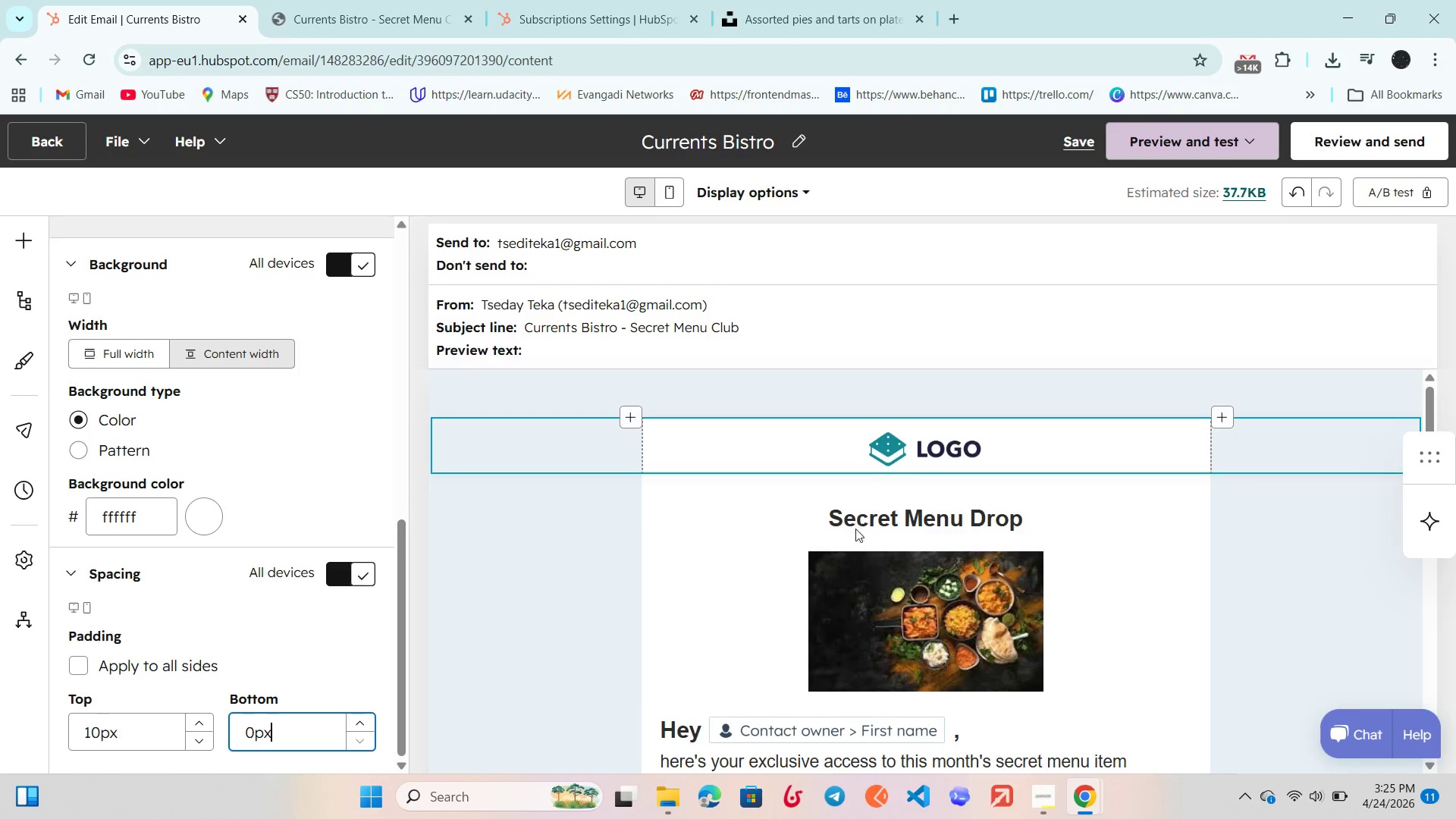 
left_click([875, 499])
 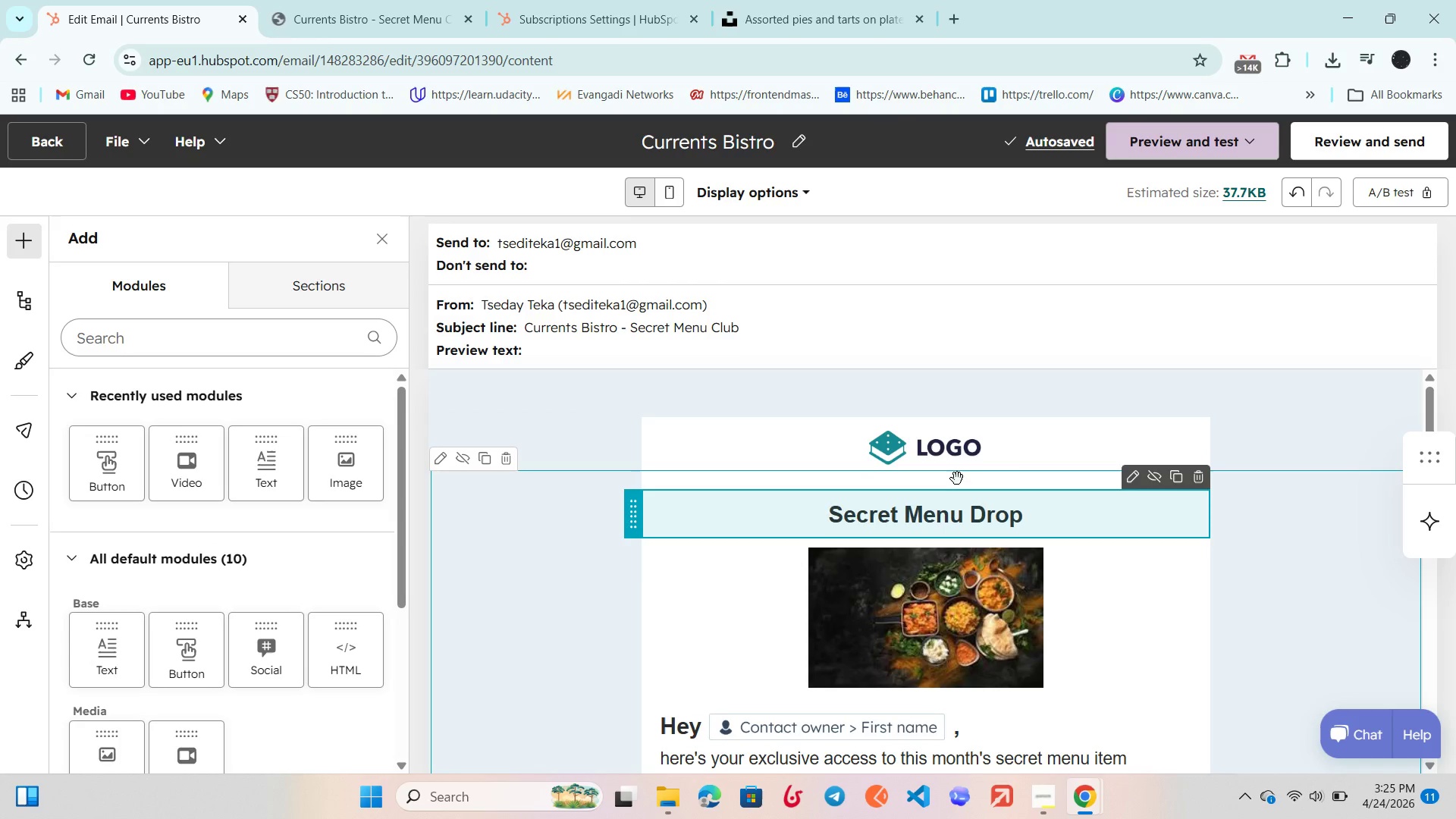 
left_click([561, 532])
 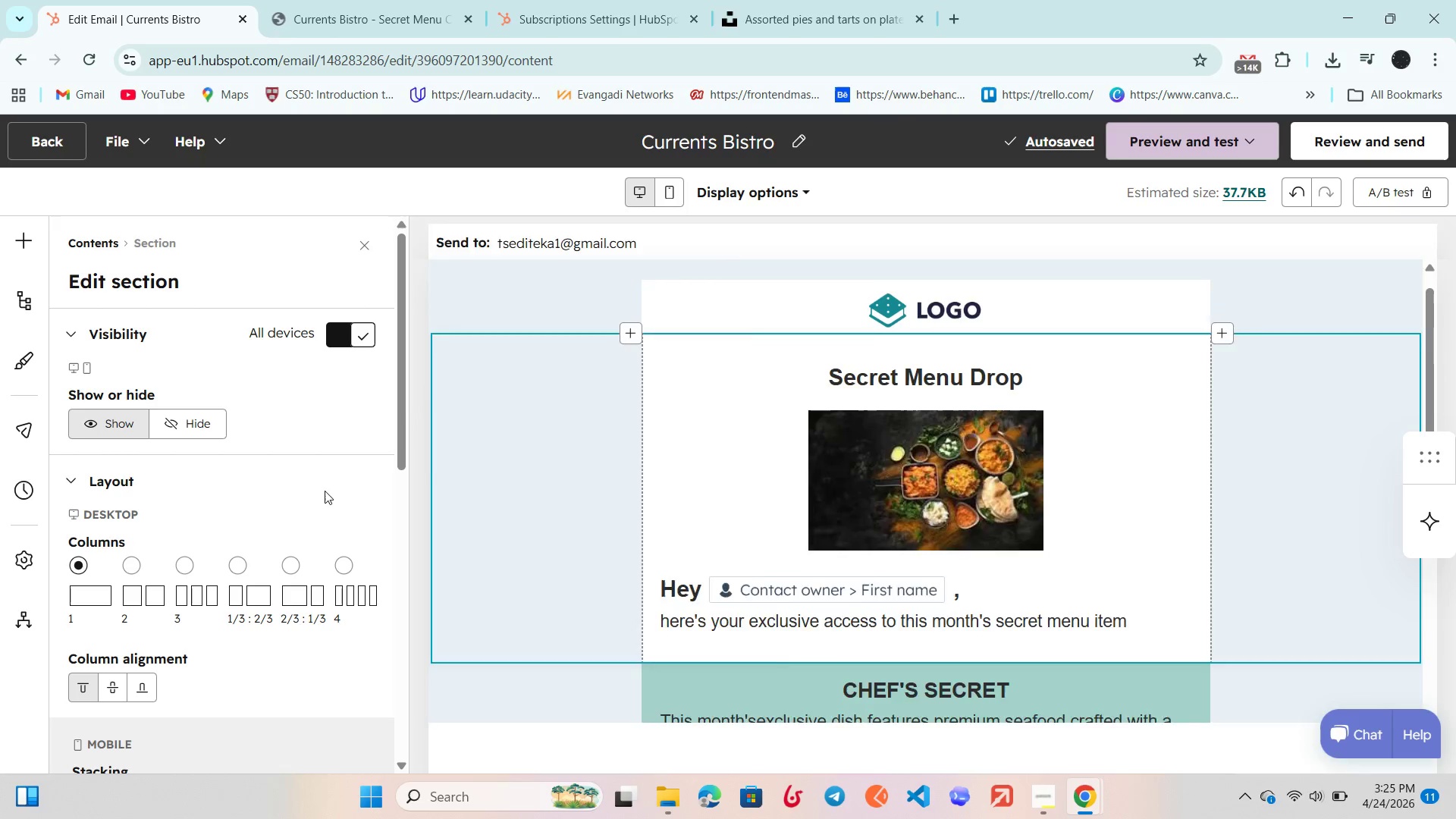 
scroll: coordinate [262, 463], scroll_direction: down, amount: 13.0
 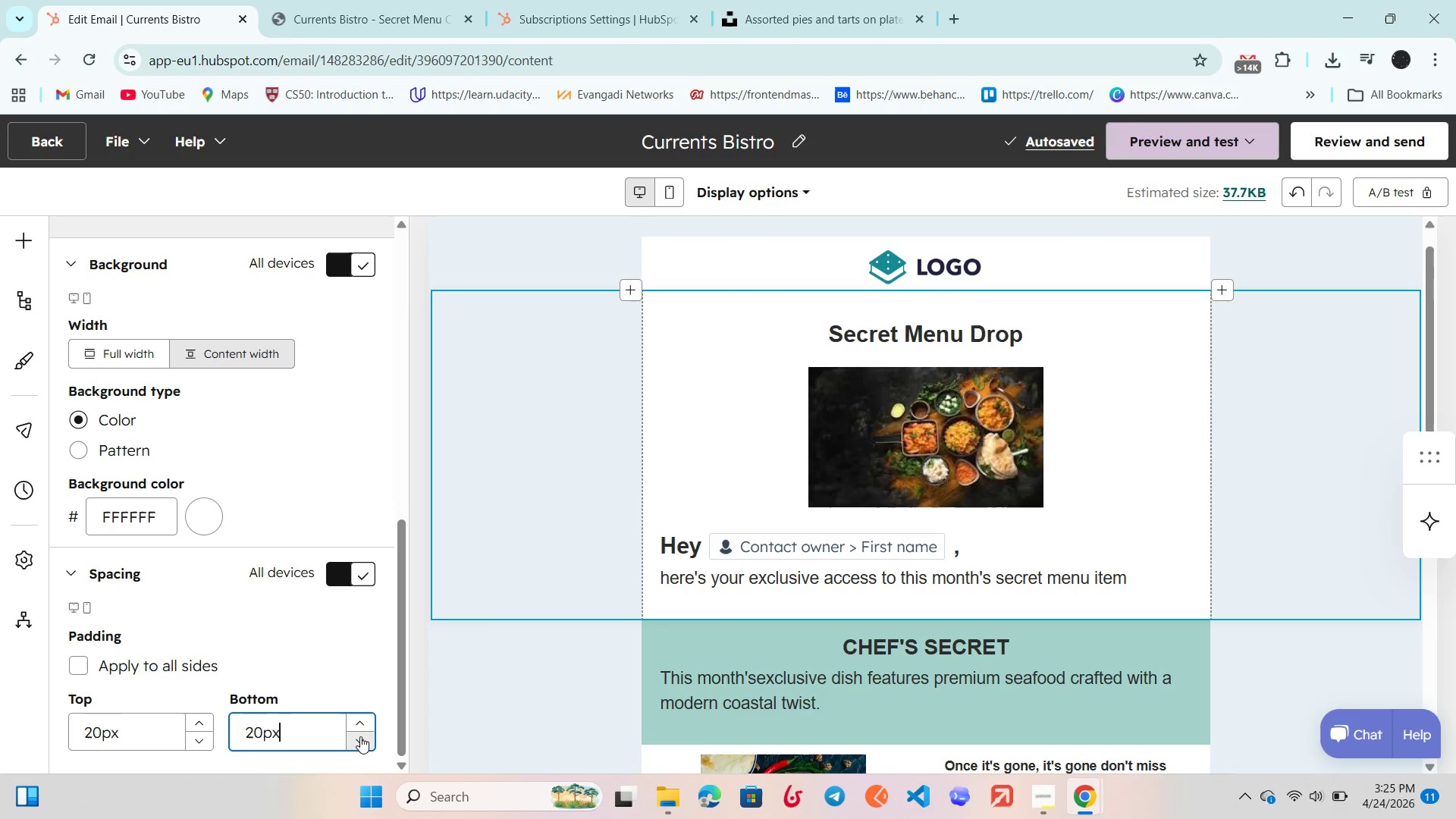 
double_click([360, 736])
 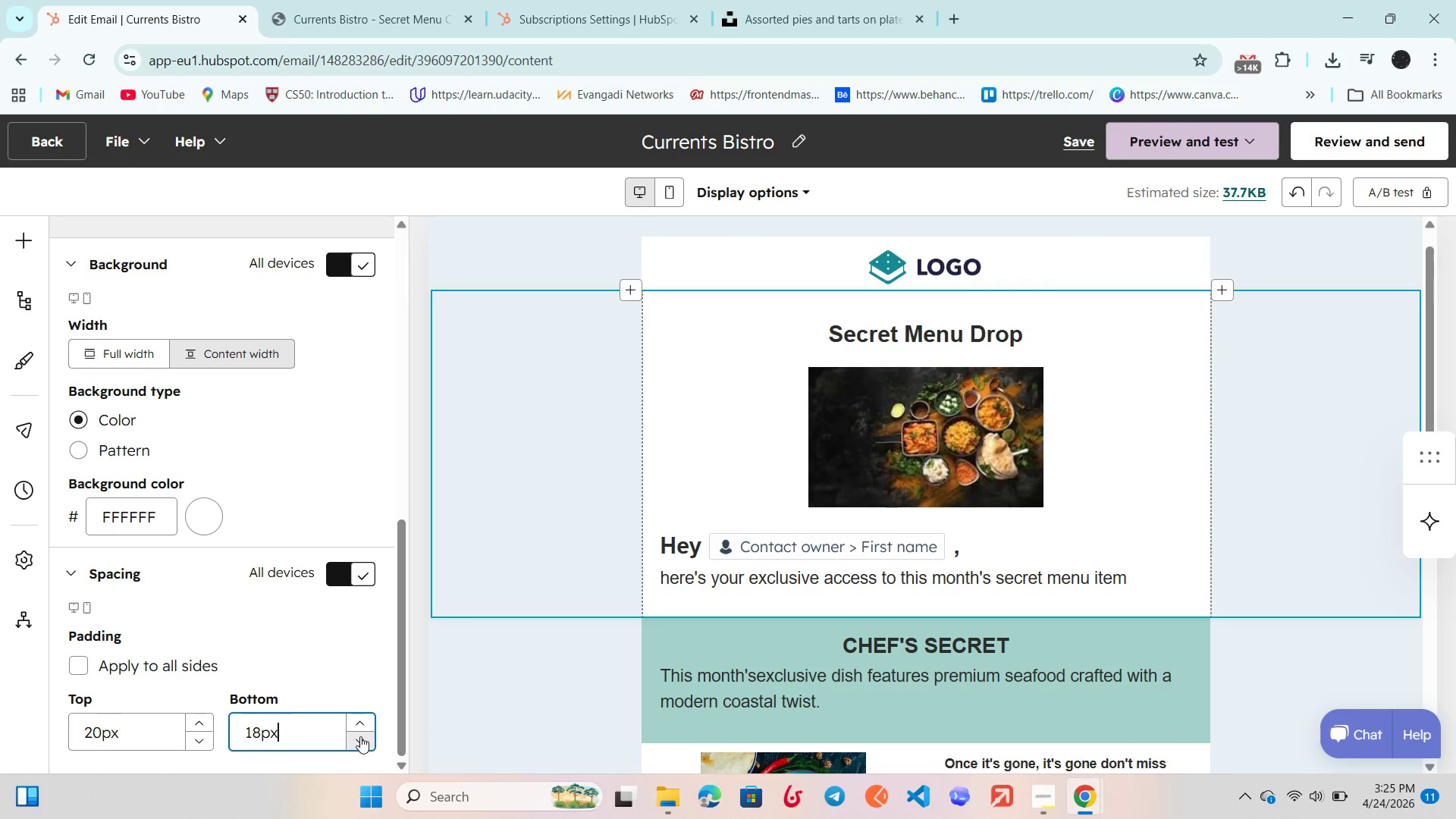 
left_click([360, 736])
 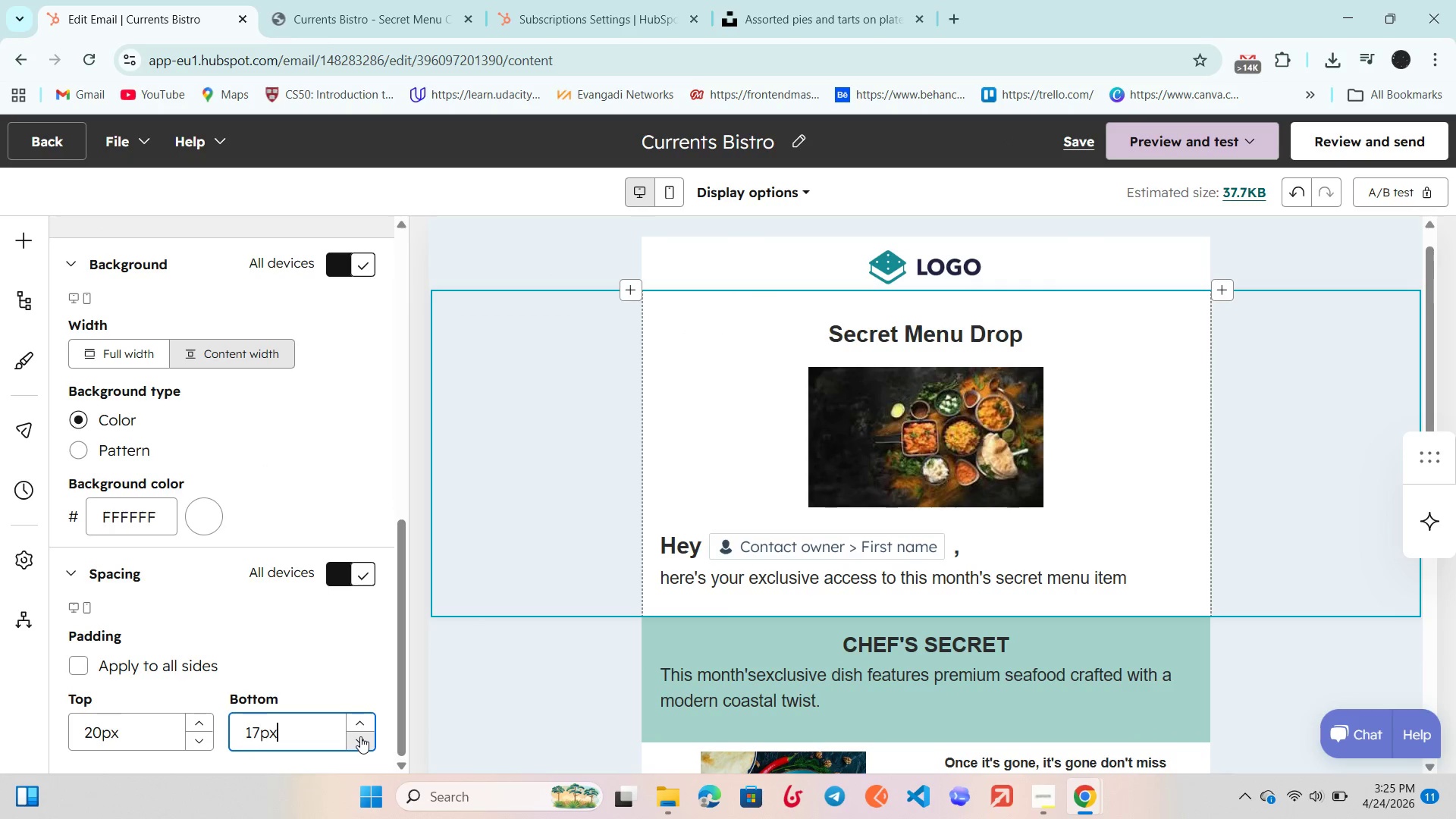 
left_click([360, 736])
 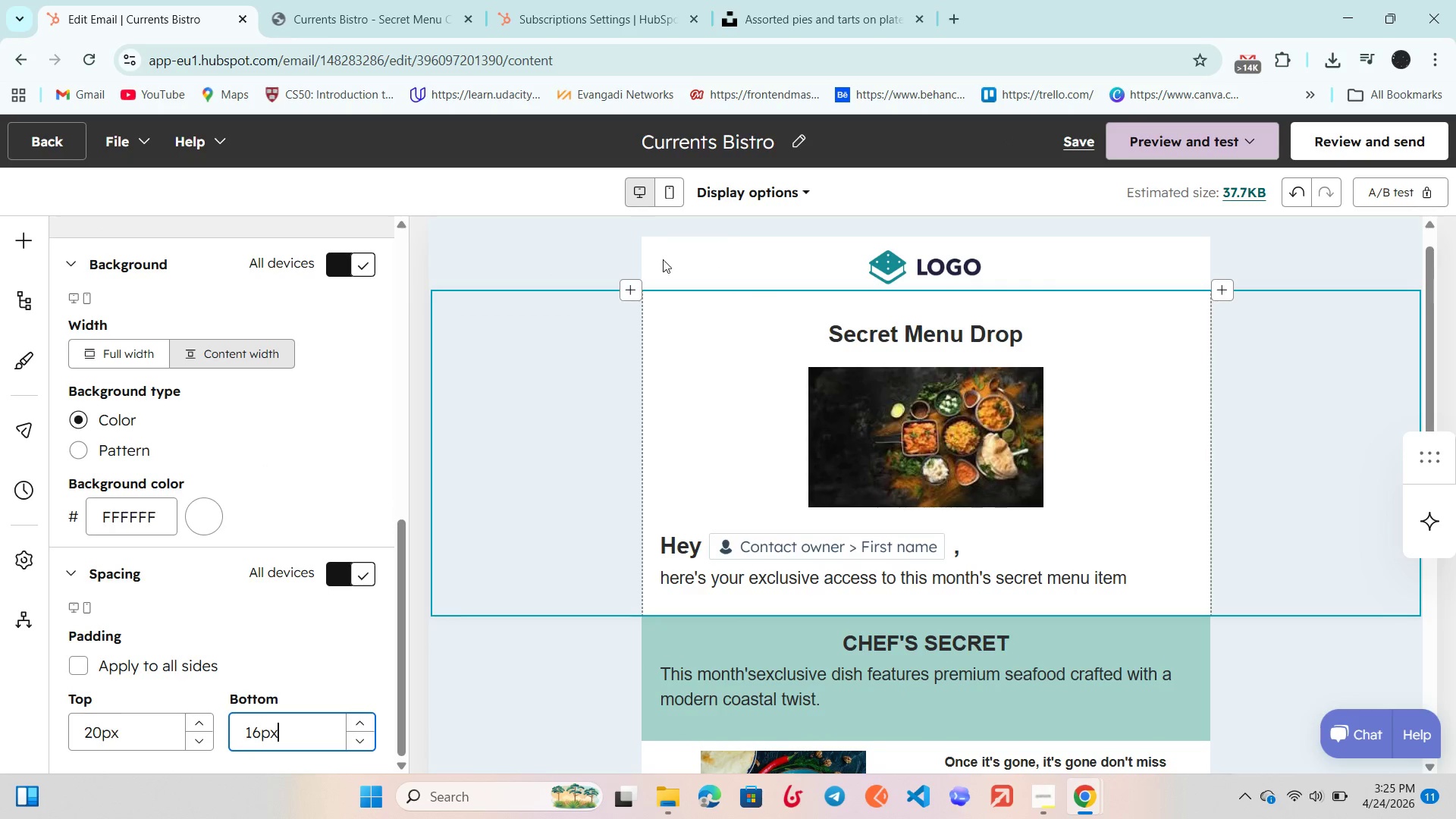 
left_click([582, 257])
 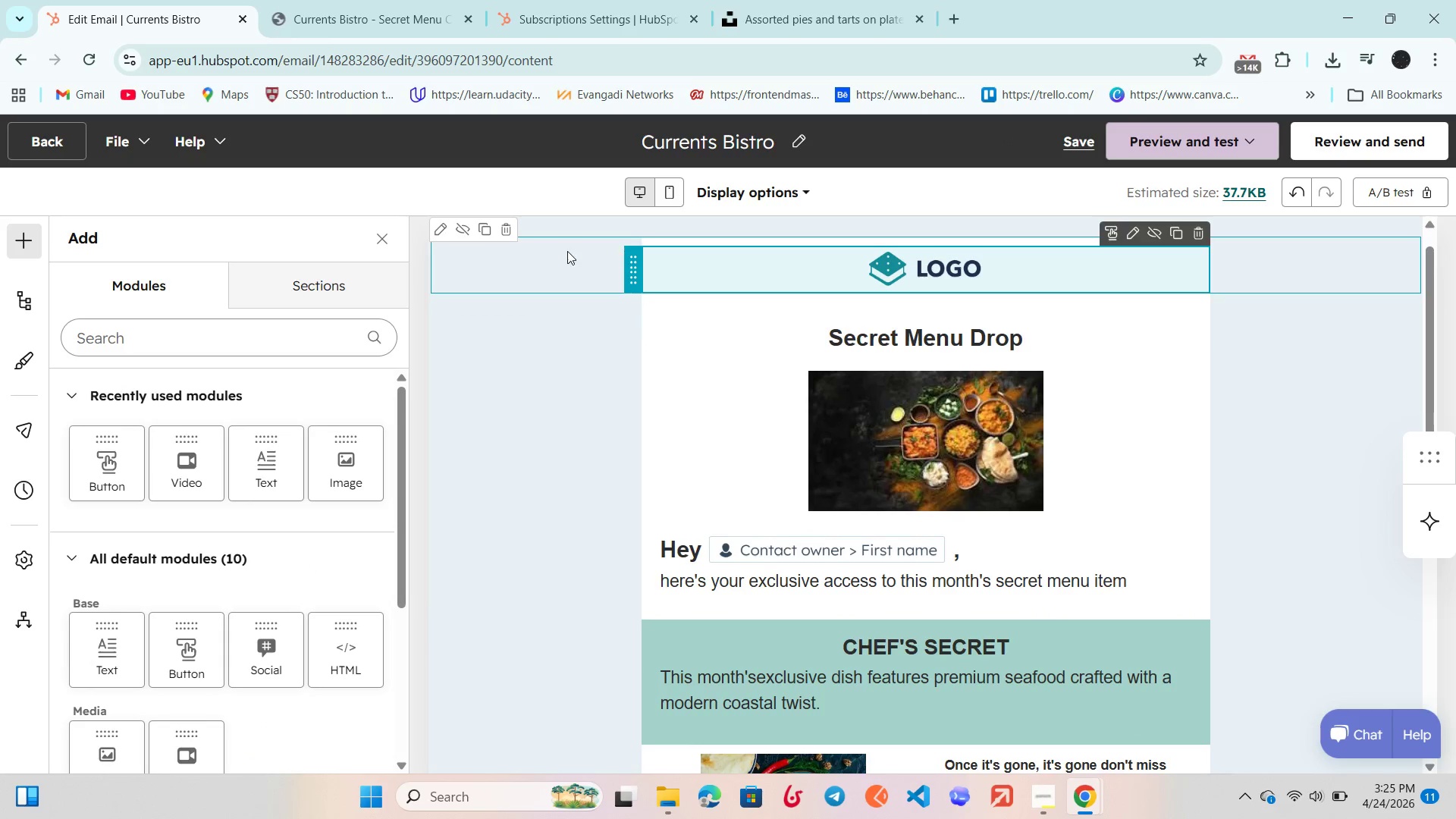 
left_click([560, 251])
 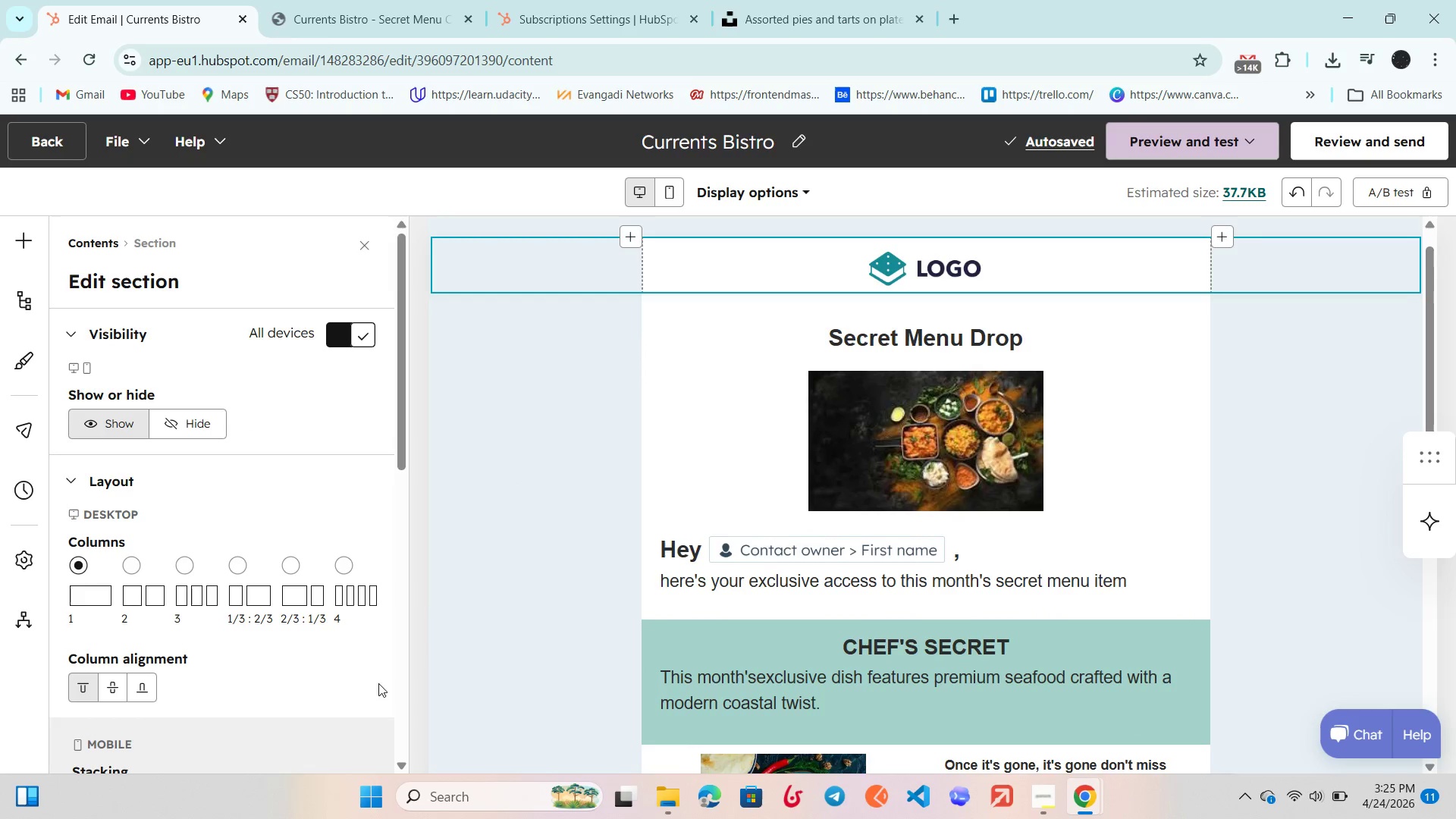 
scroll: coordinate [281, 603], scroll_direction: down, amount: 11.0
 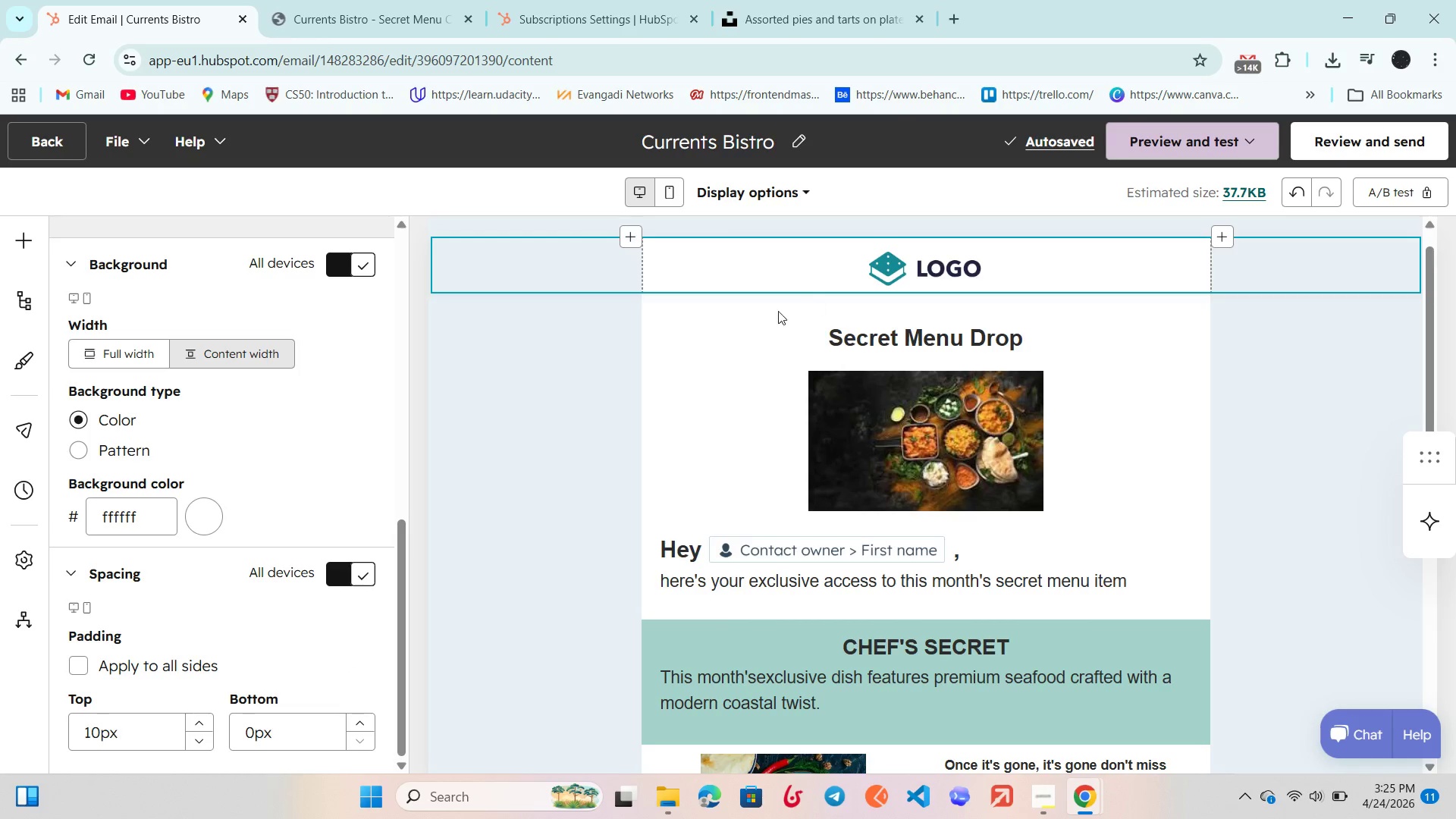 
left_click([772, 329])
 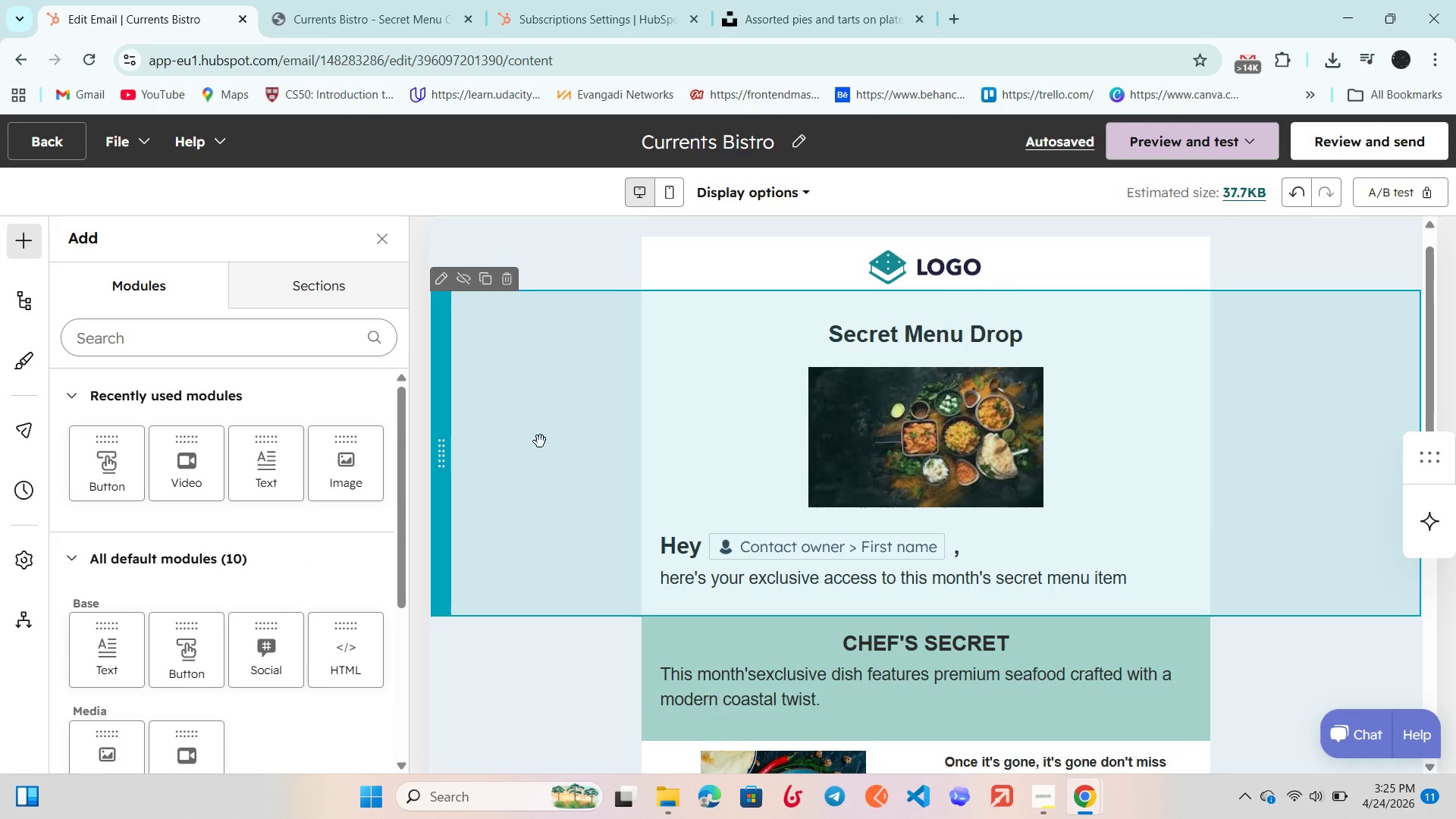 
left_click([551, 391])
 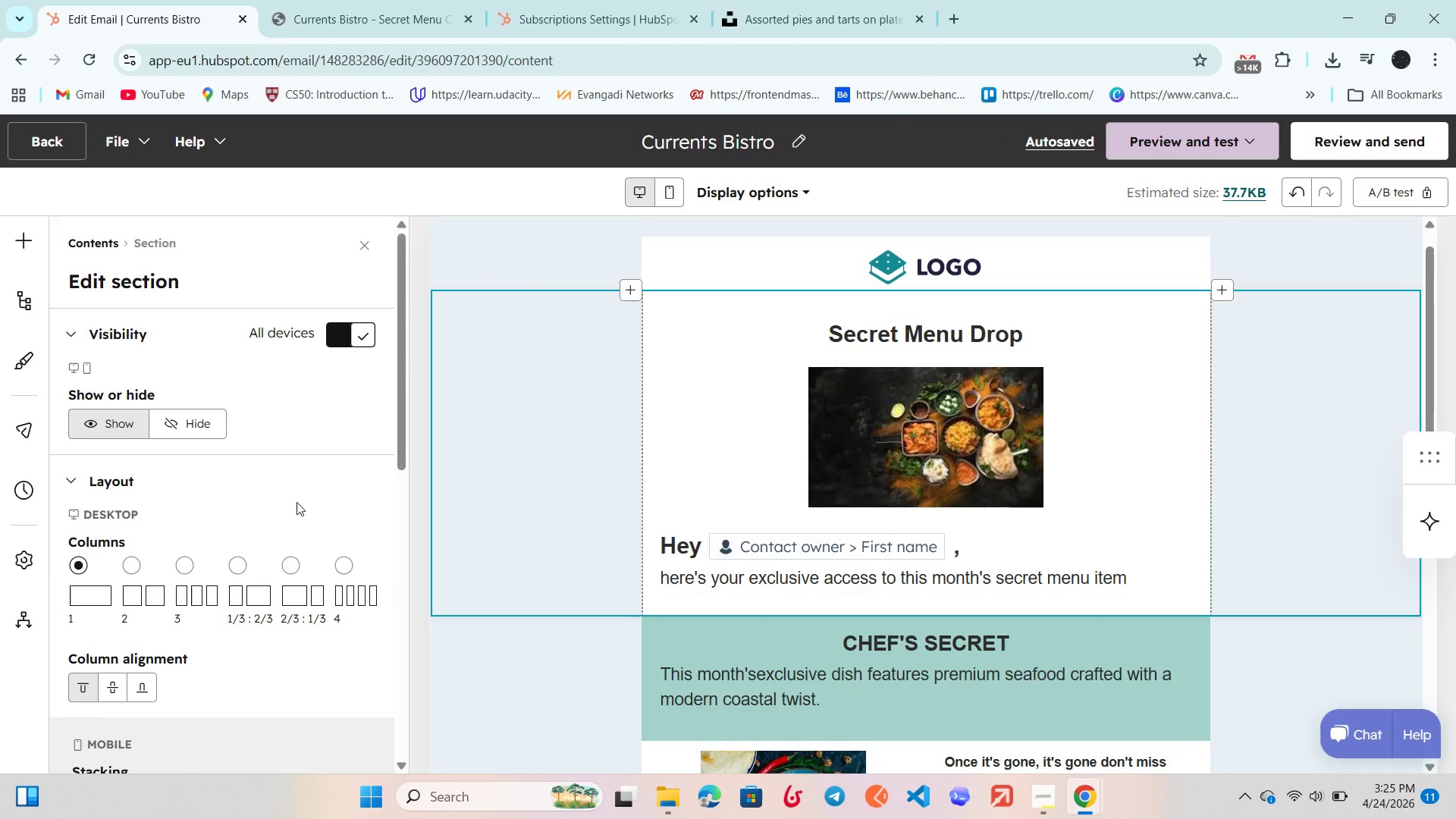 
scroll: coordinate [253, 510], scroll_direction: down, amount: 12.0
 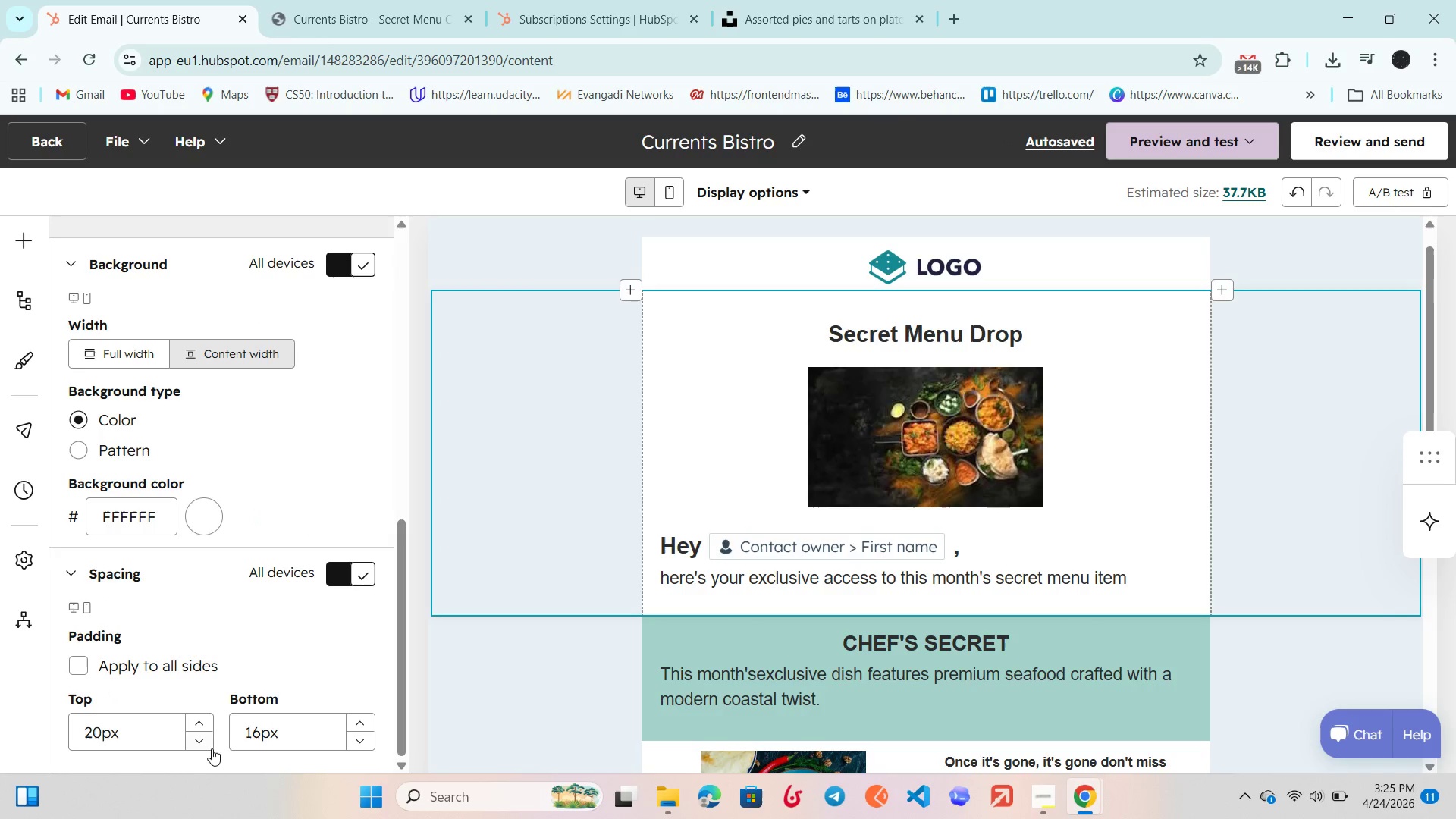 
left_click([206, 745])
 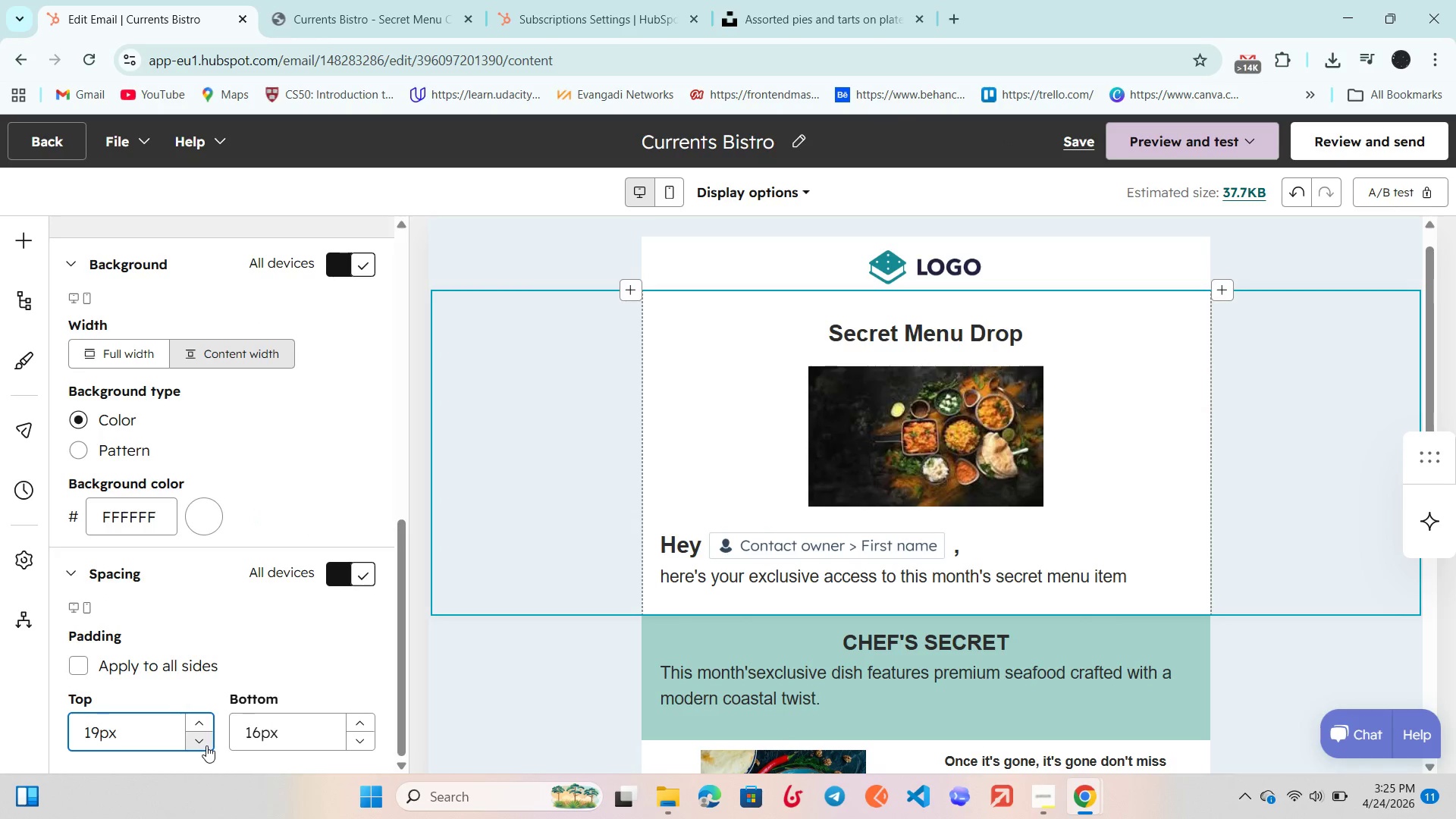 
left_click([206, 745])
 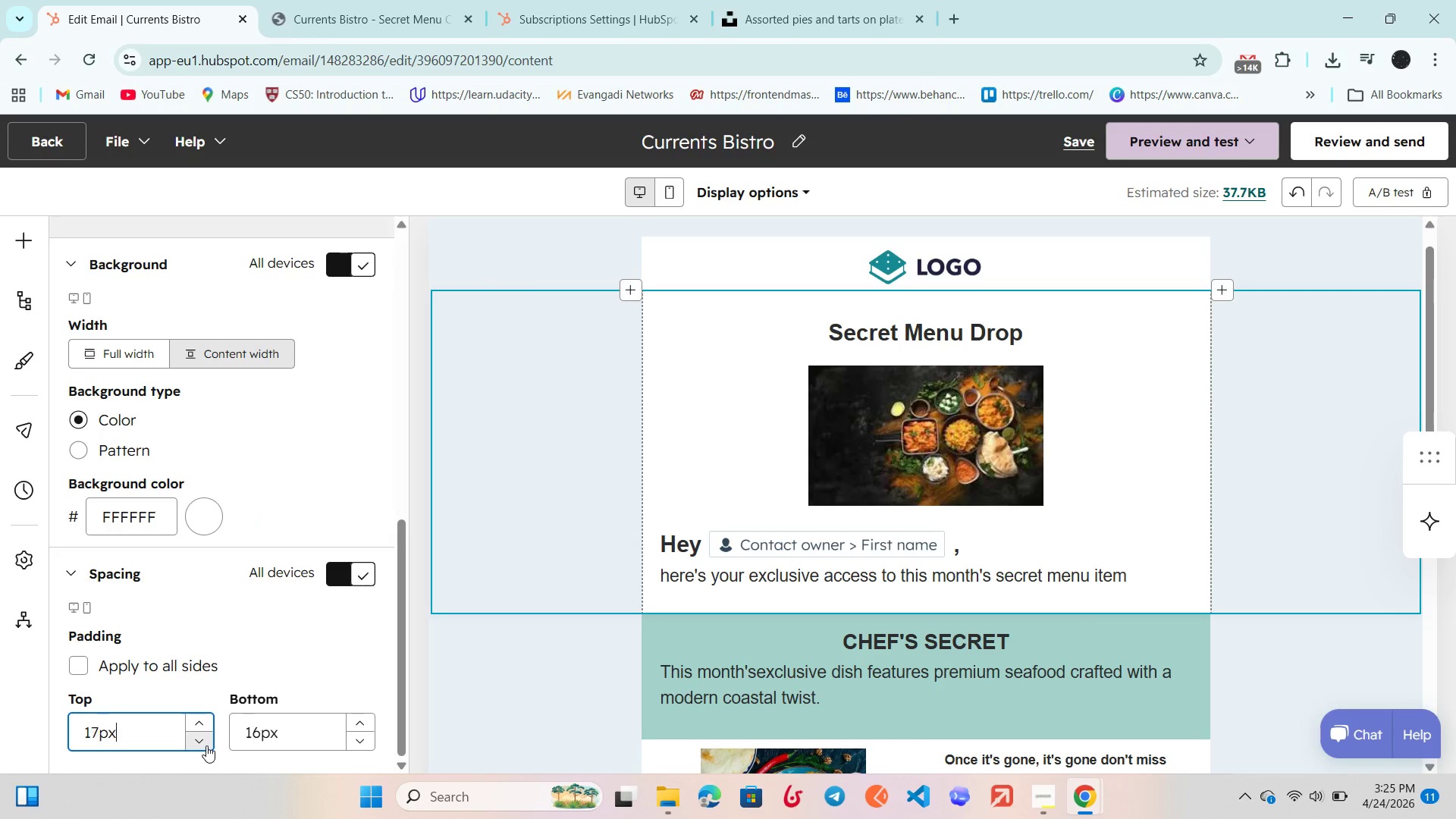 
double_click([206, 745])
 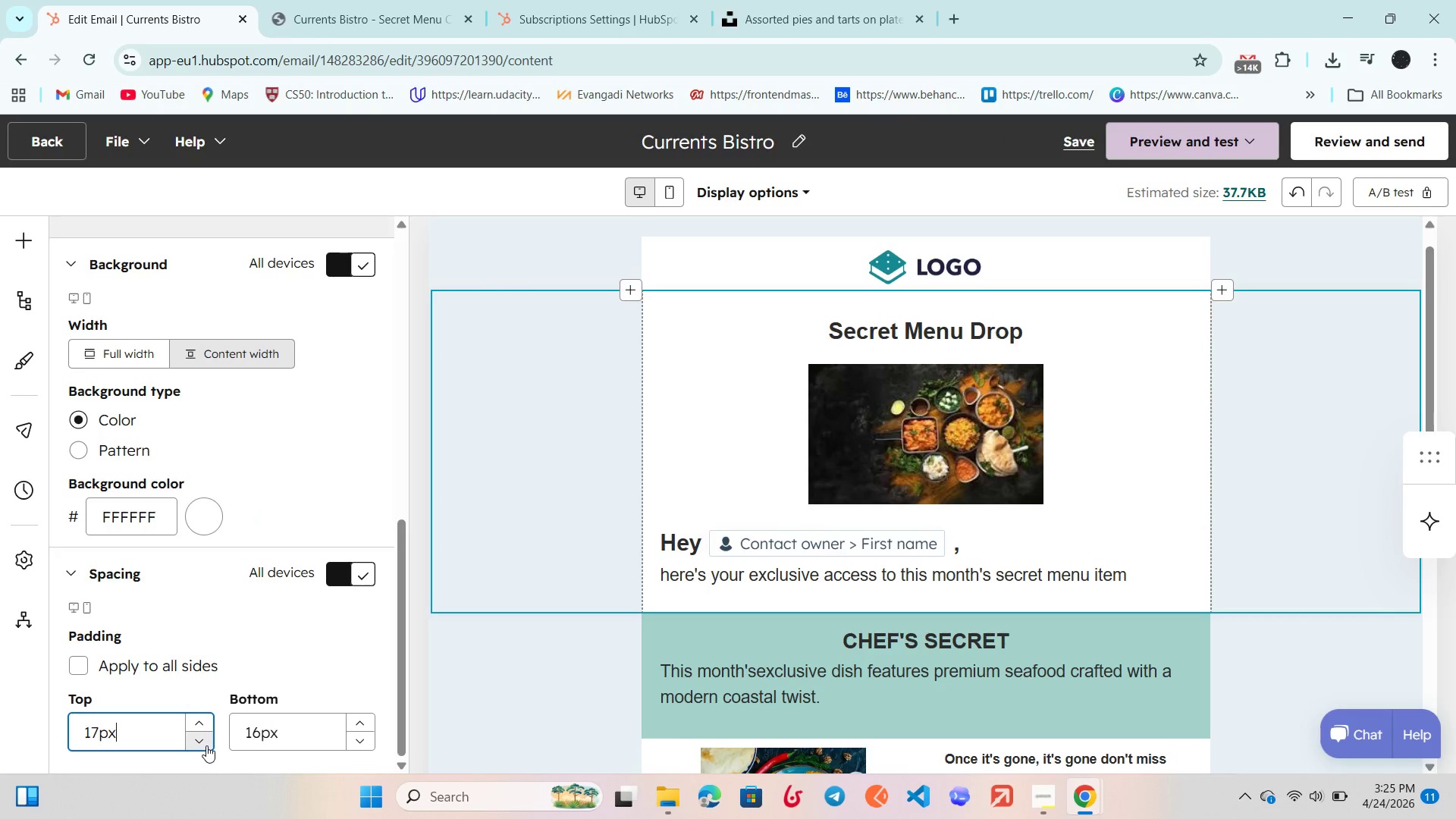 
triple_click([206, 745])
 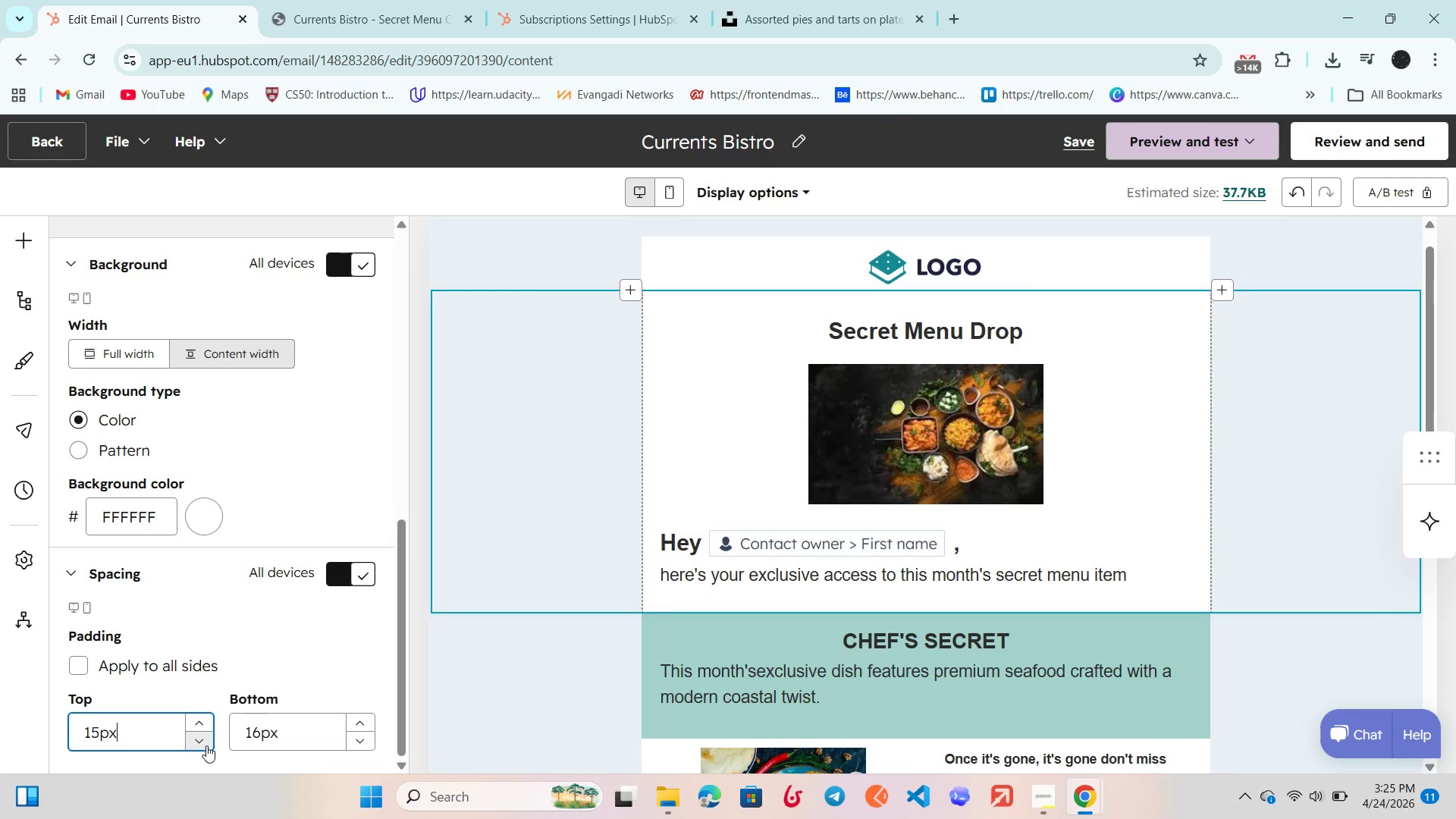 
triple_click([206, 745])
 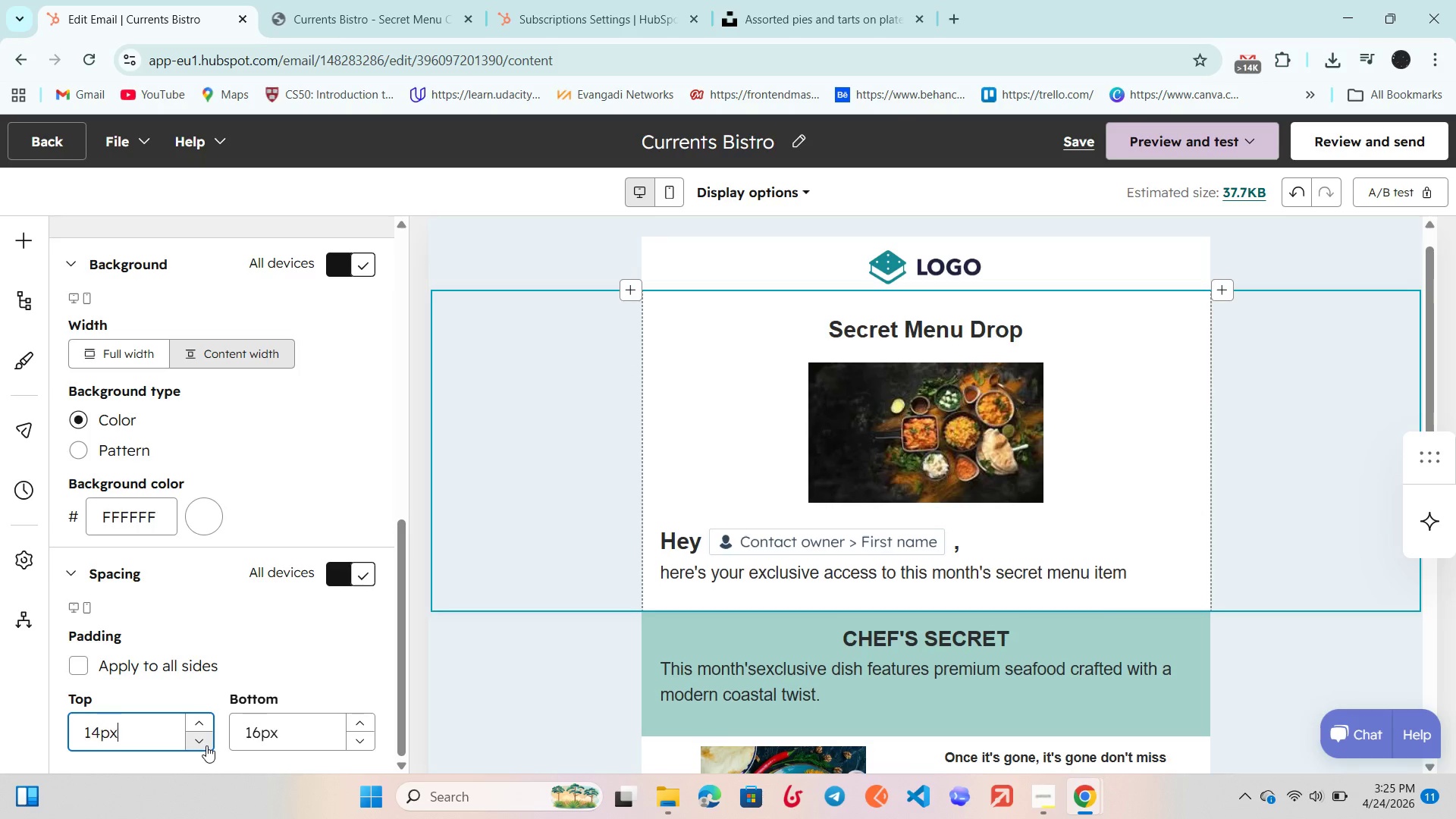 
triple_click([206, 745])
 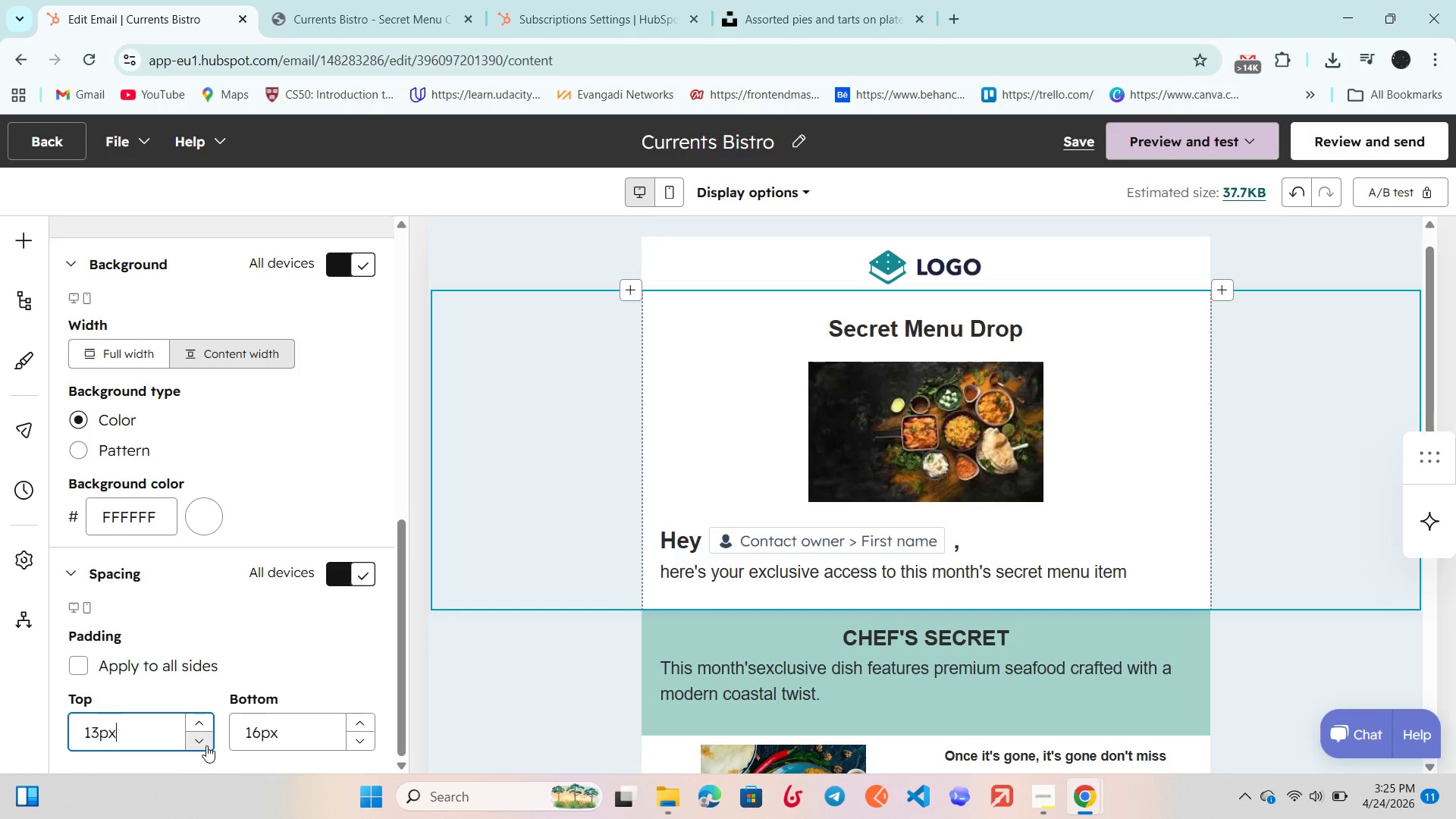 
triple_click([206, 745])
 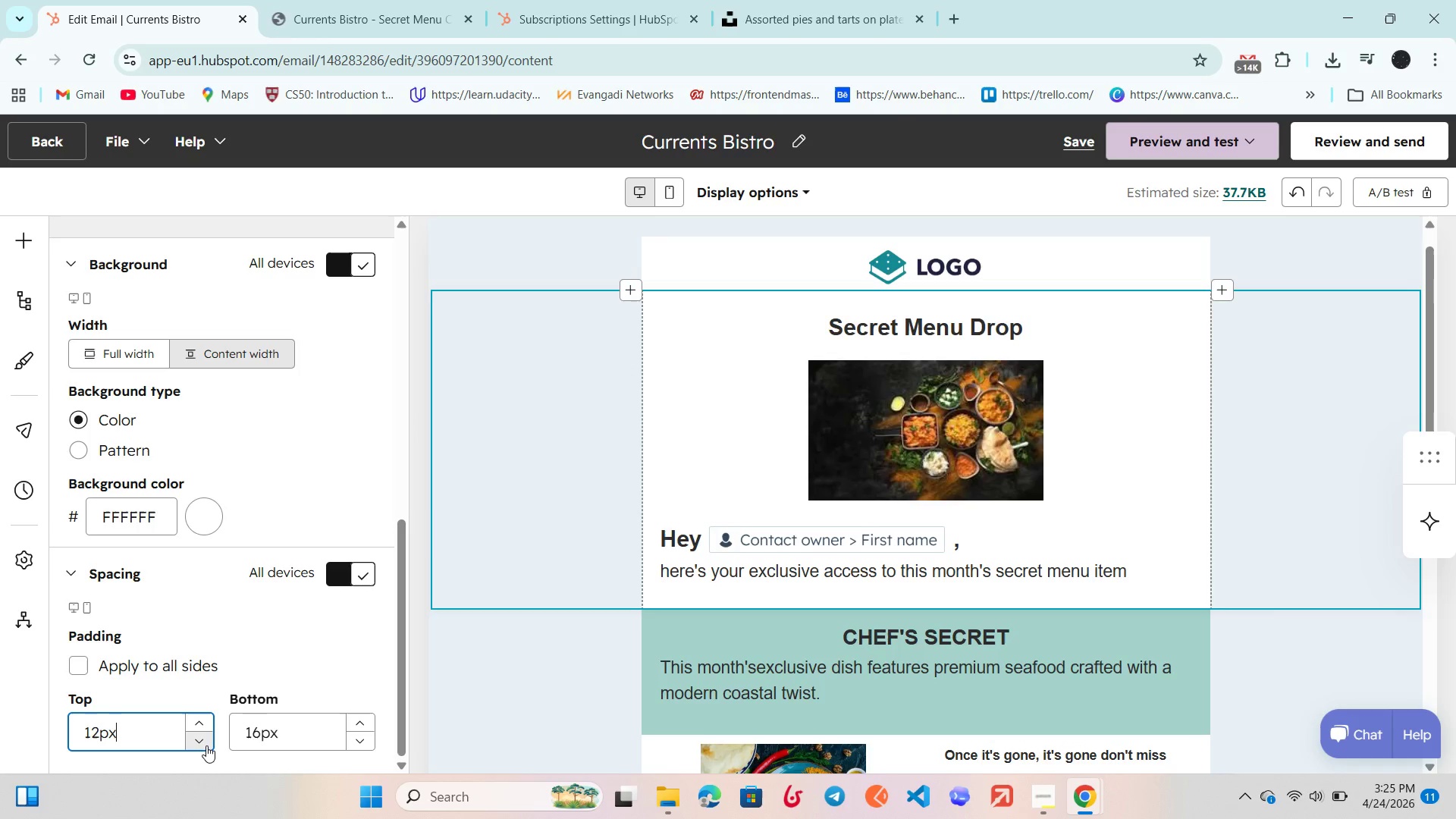 
triple_click([206, 745])
 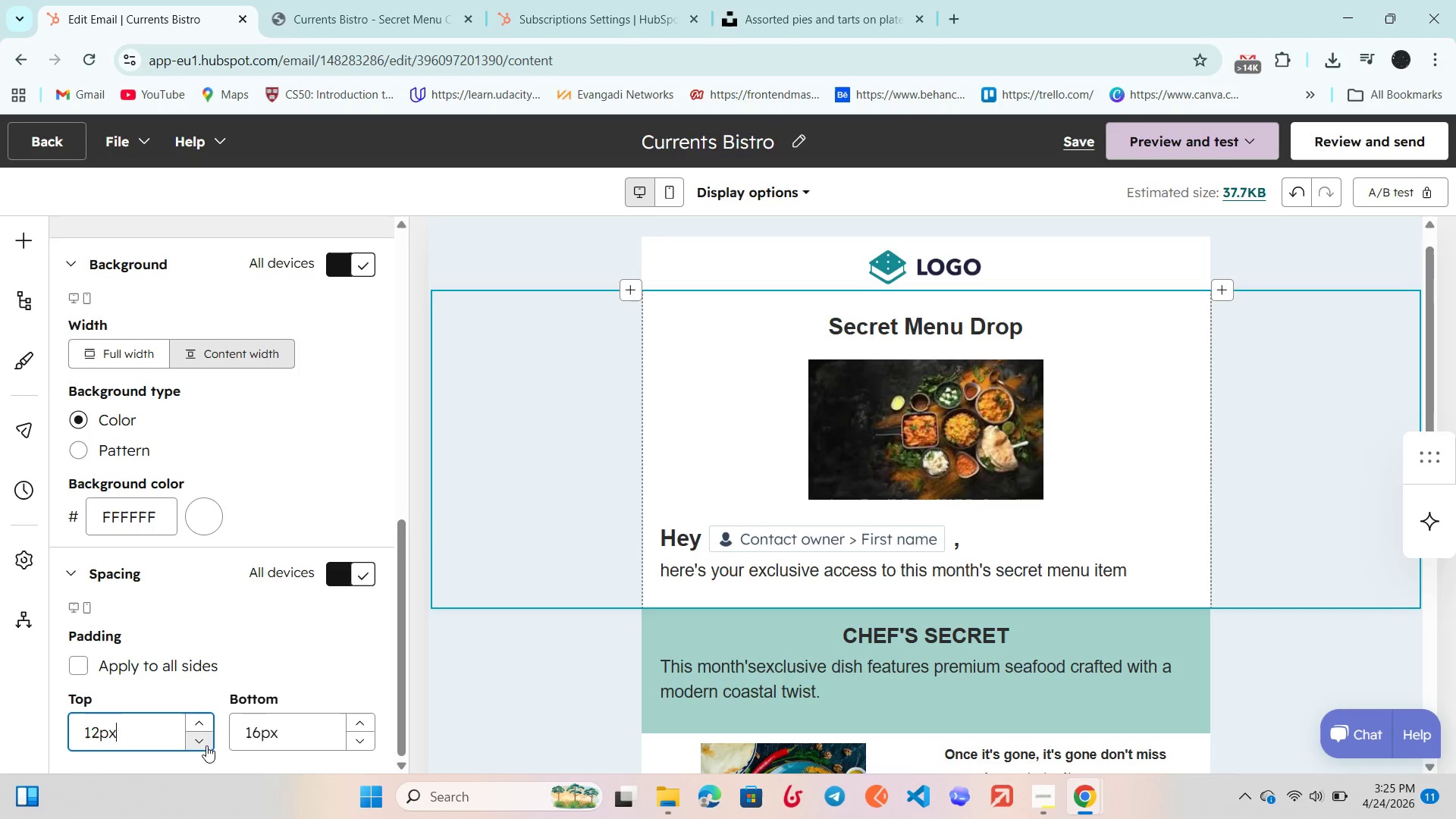 
triple_click([206, 745])
 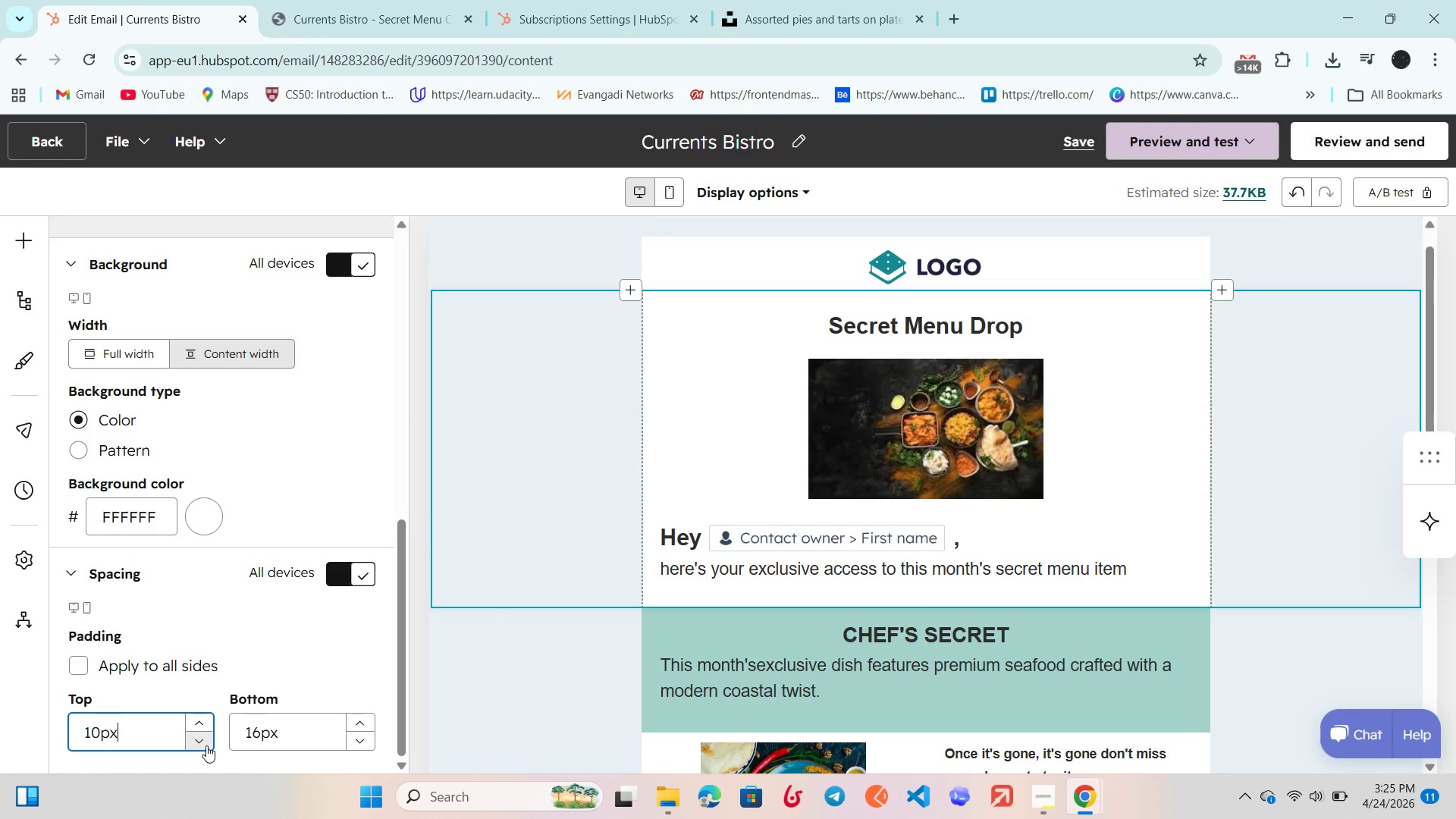 
triple_click([206, 745])
 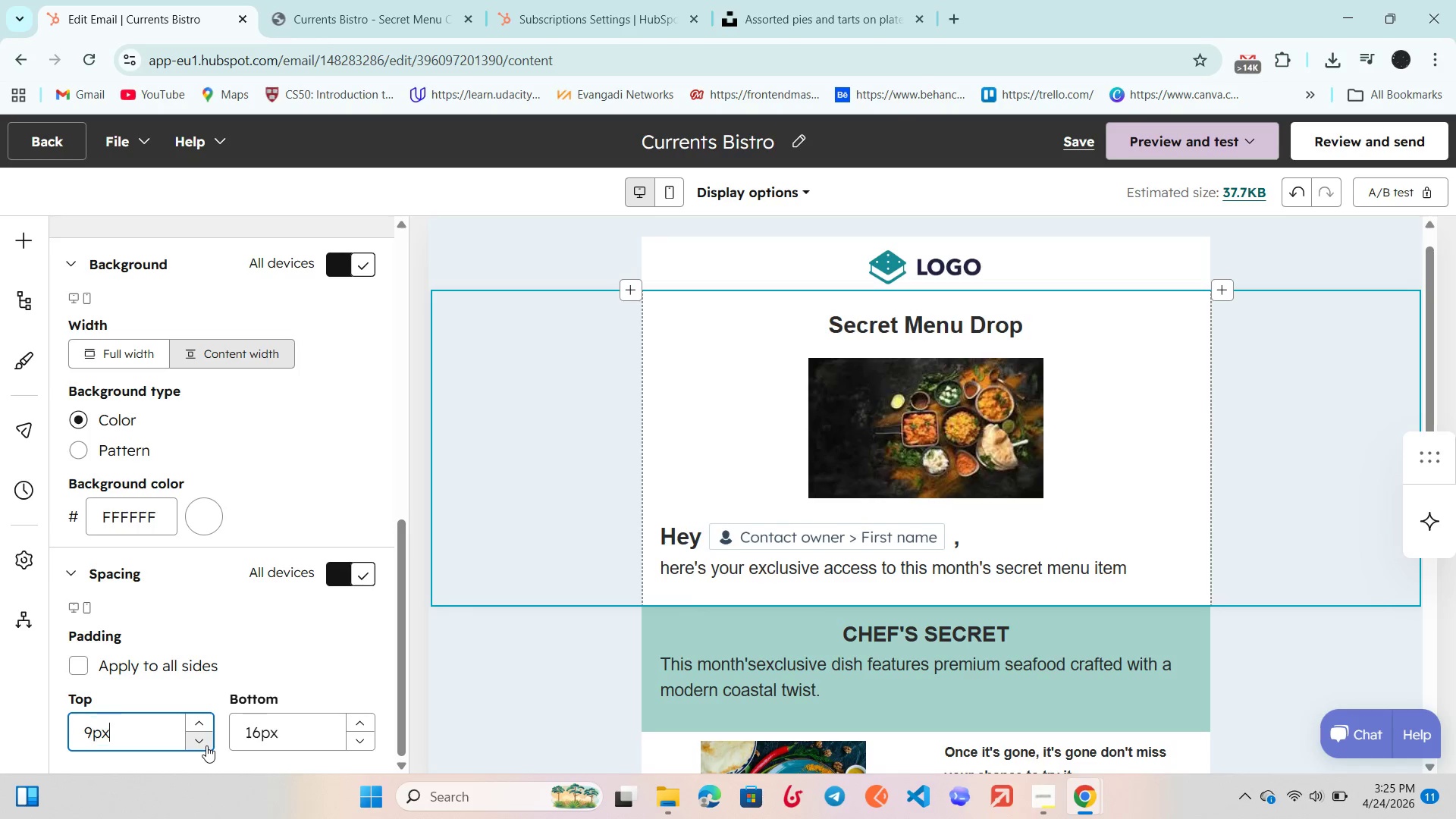 
triple_click([206, 745])
 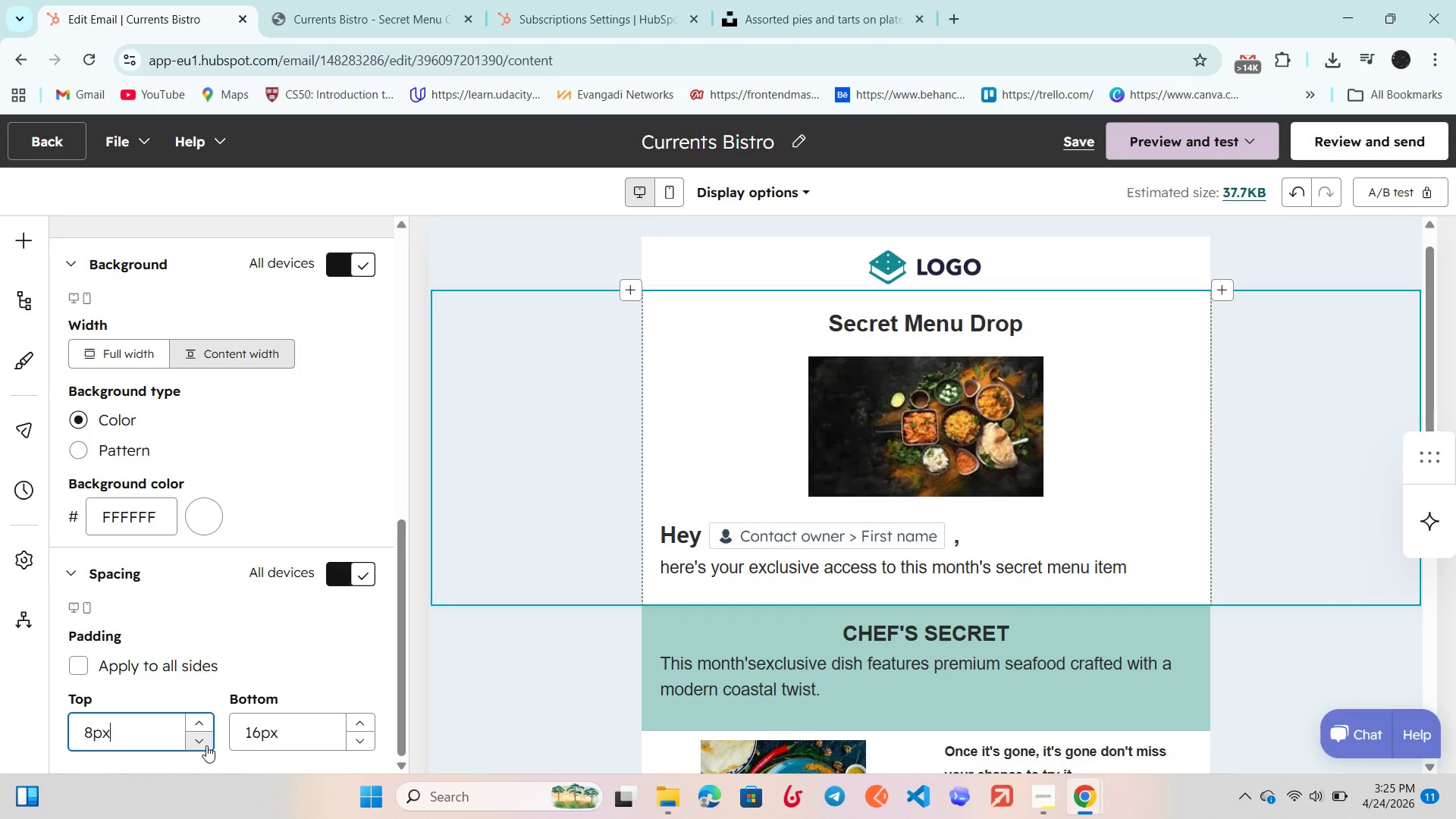 
triple_click([206, 745])
 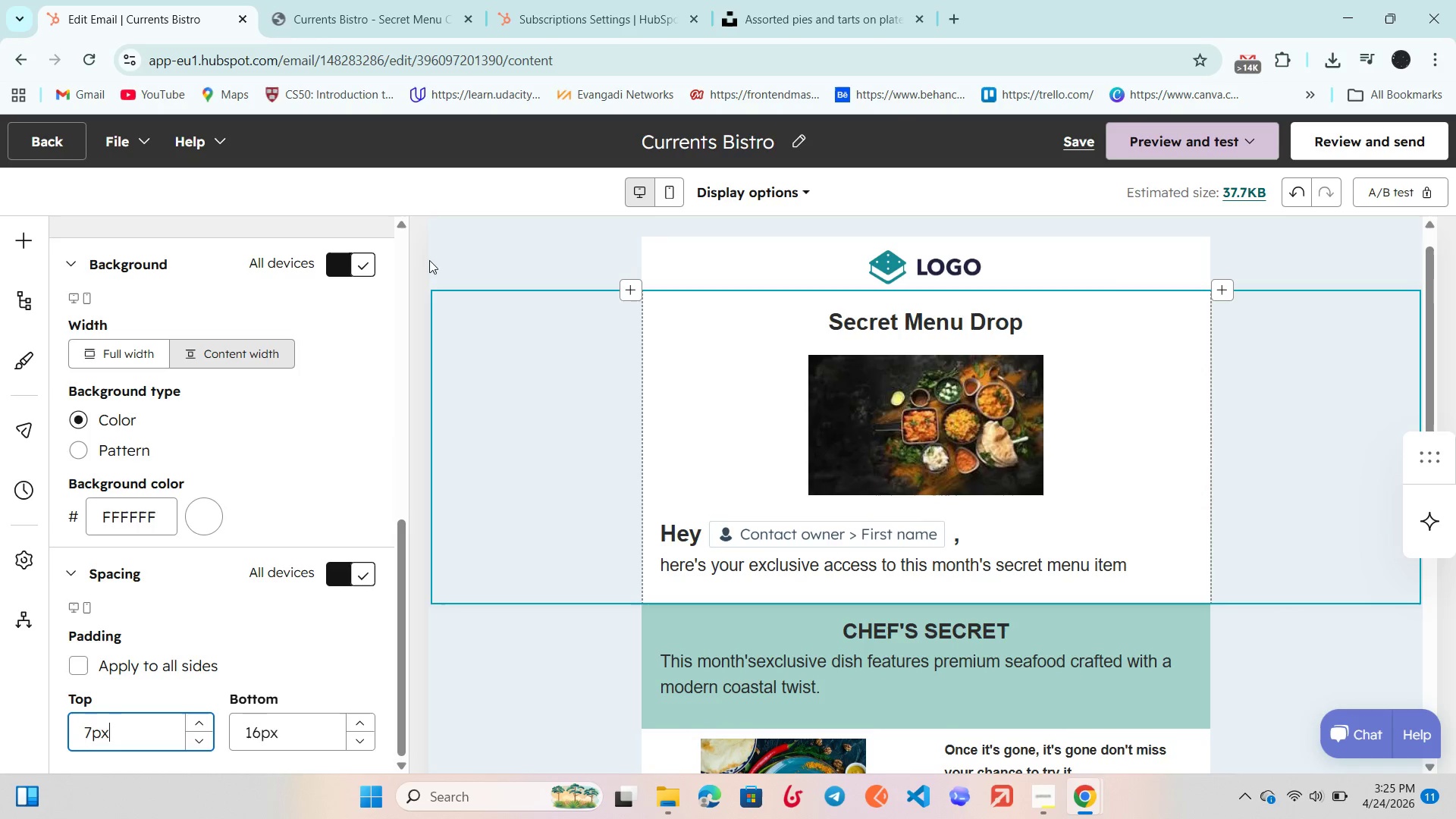 
left_click([420, 271])
 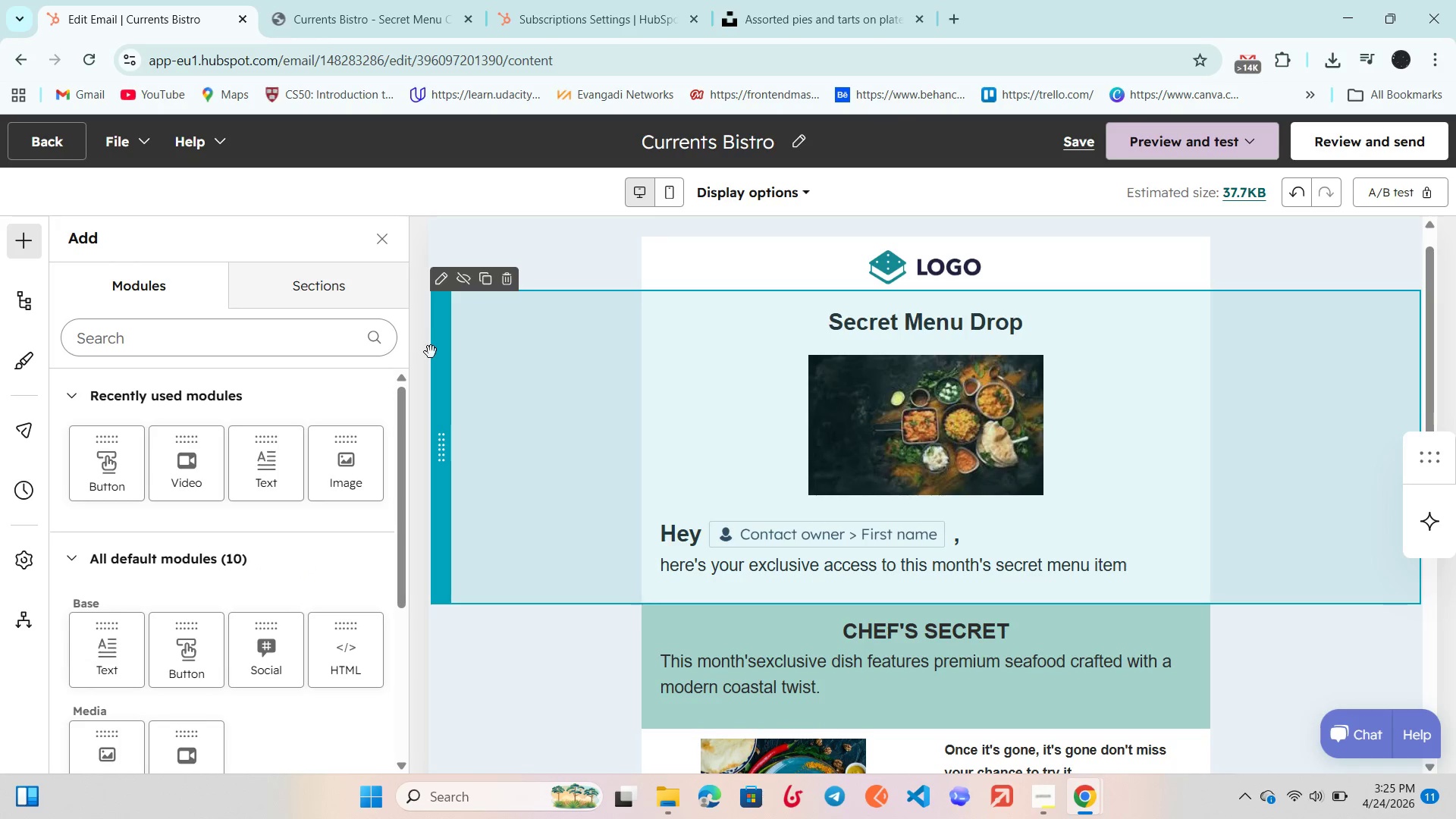 
scroll: coordinate [431, 352], scroll_direction: up, amount: 1.0
 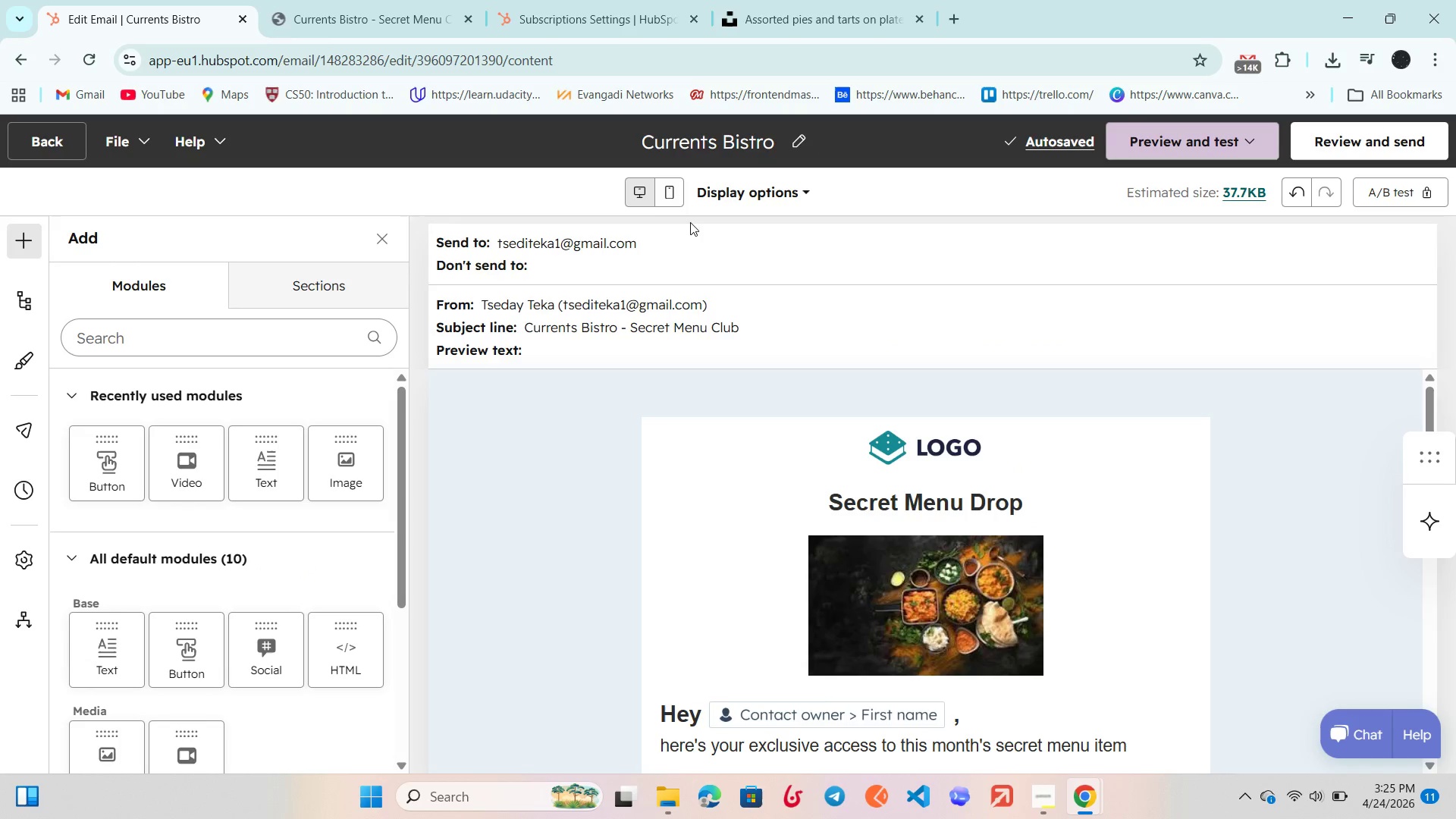 
scroll: coordinate [649, 402], scroll_direction: down, amount: 1.0
 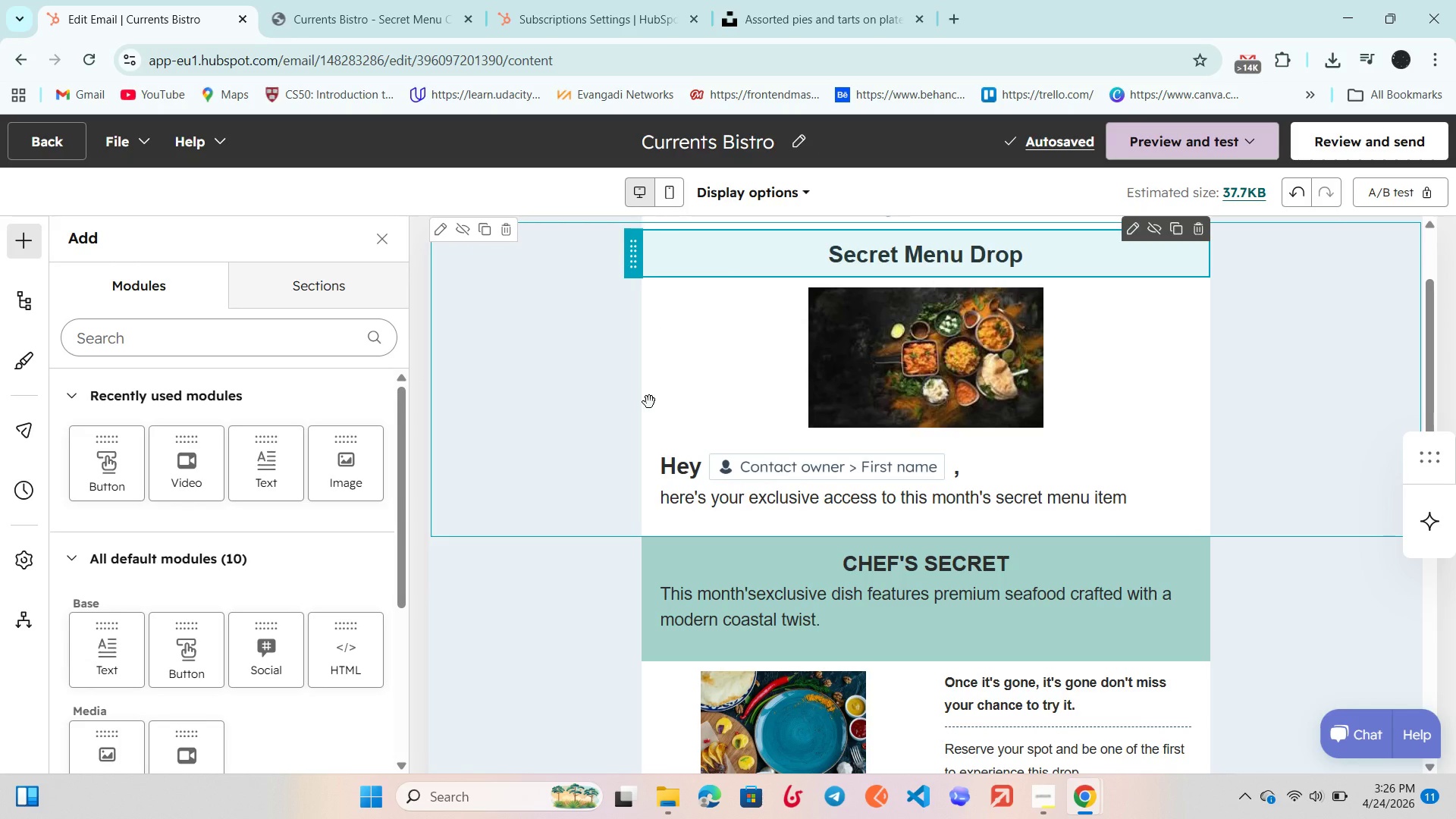 
key(Control+ControlLeft)
 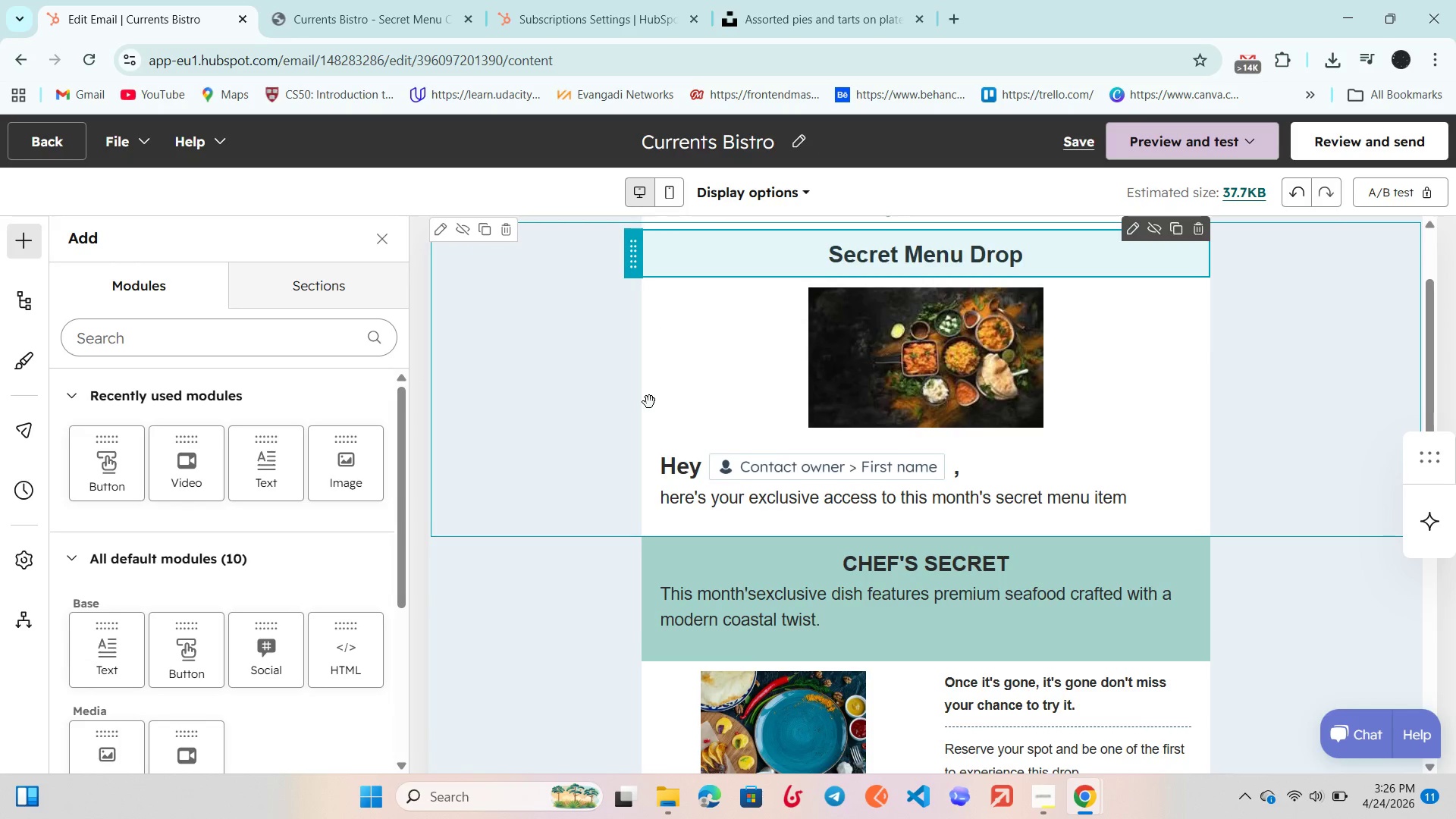 
key(Control+Z)
 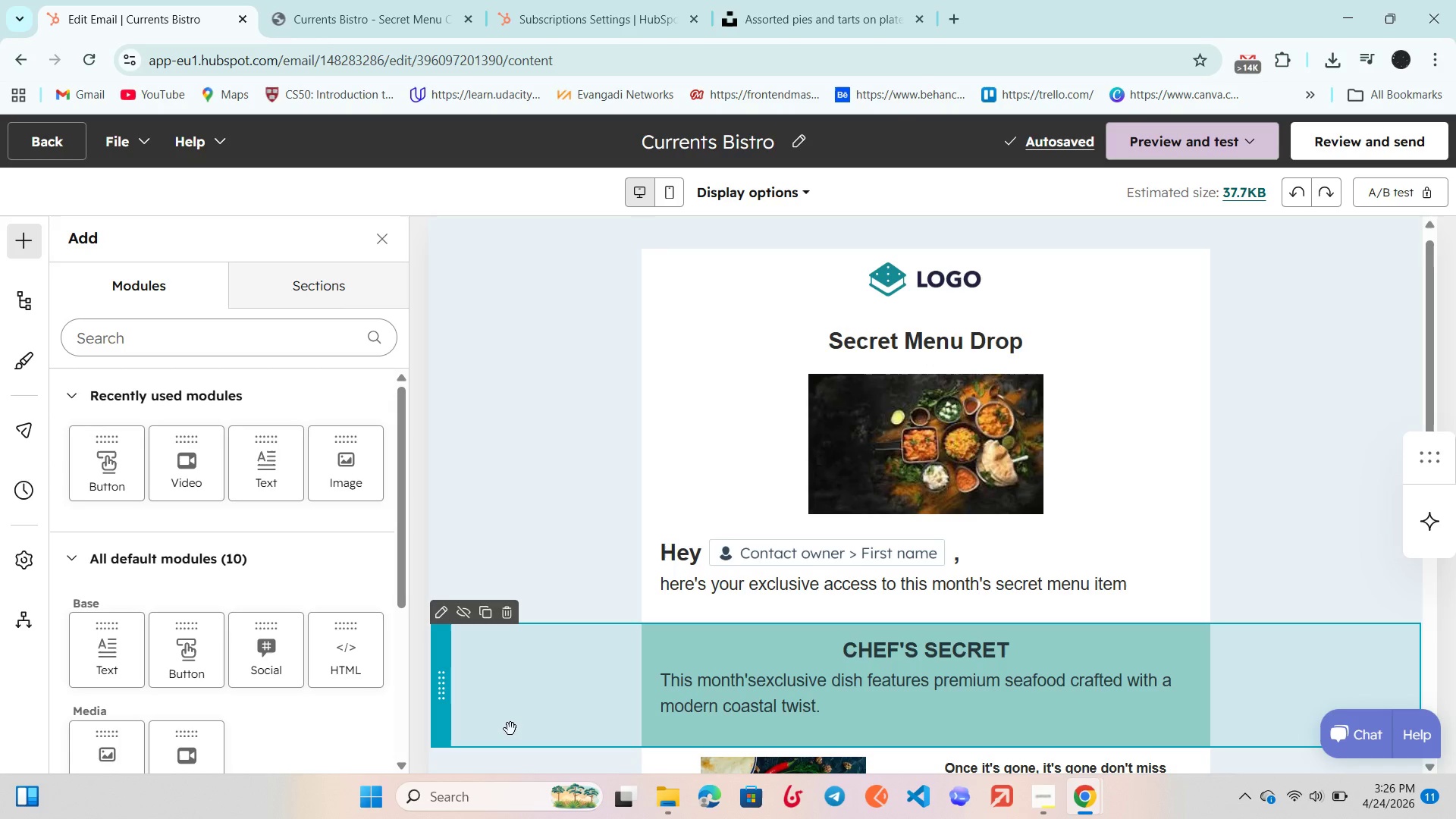 
wait(5.66)
 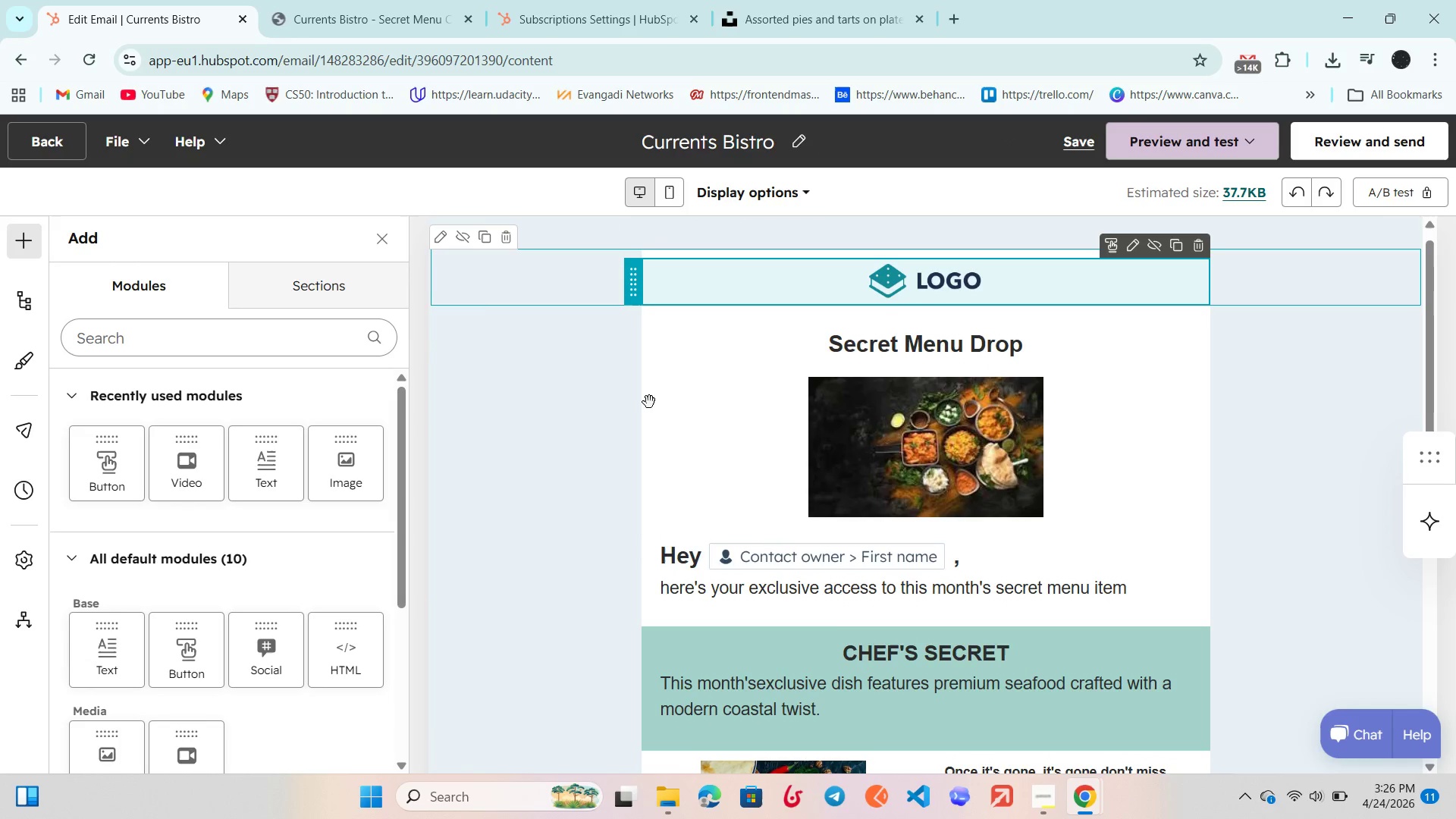 
left_click([851, 443])
 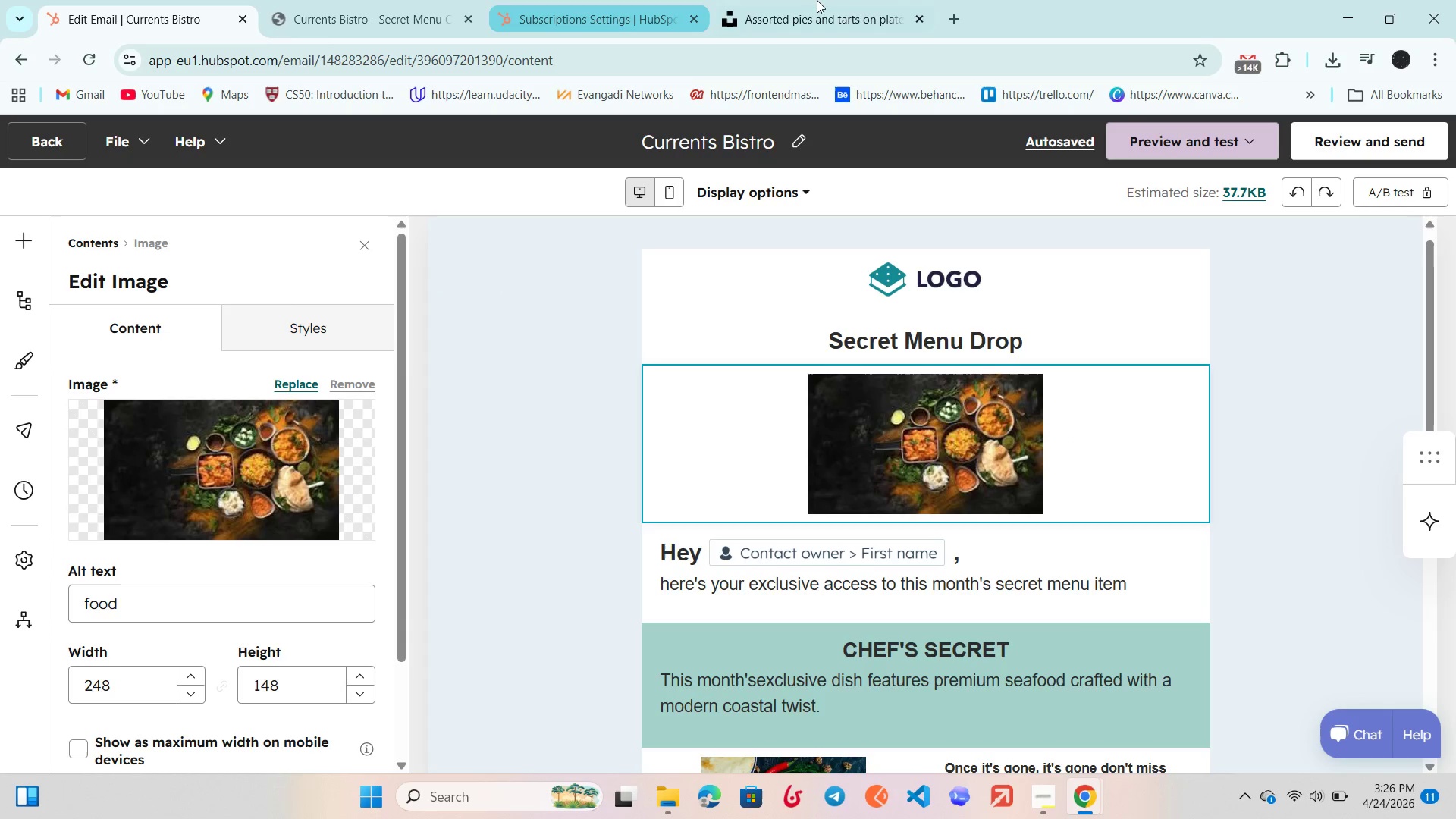 
wait(7.16)
 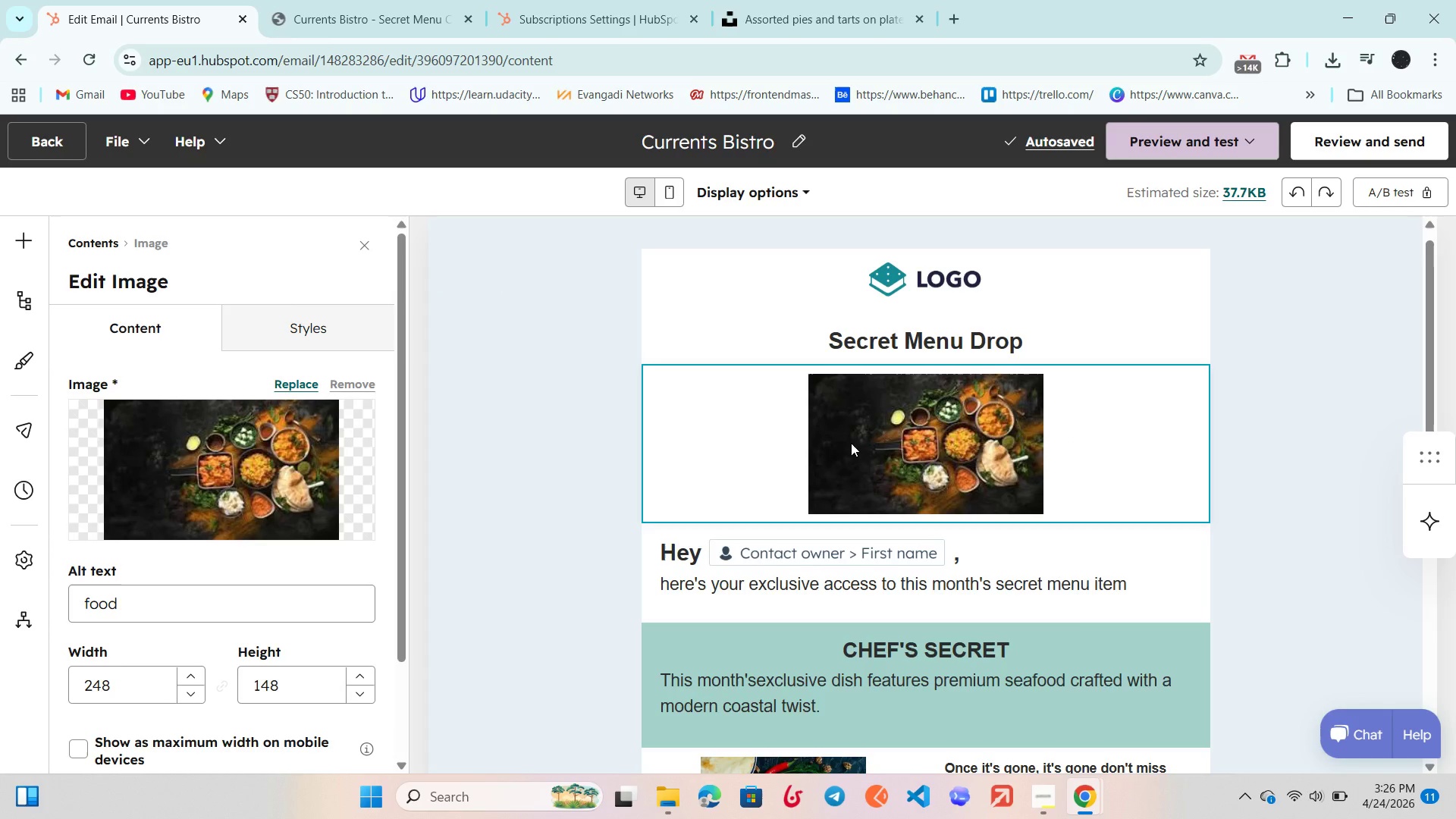 
left_click([922, 17])
 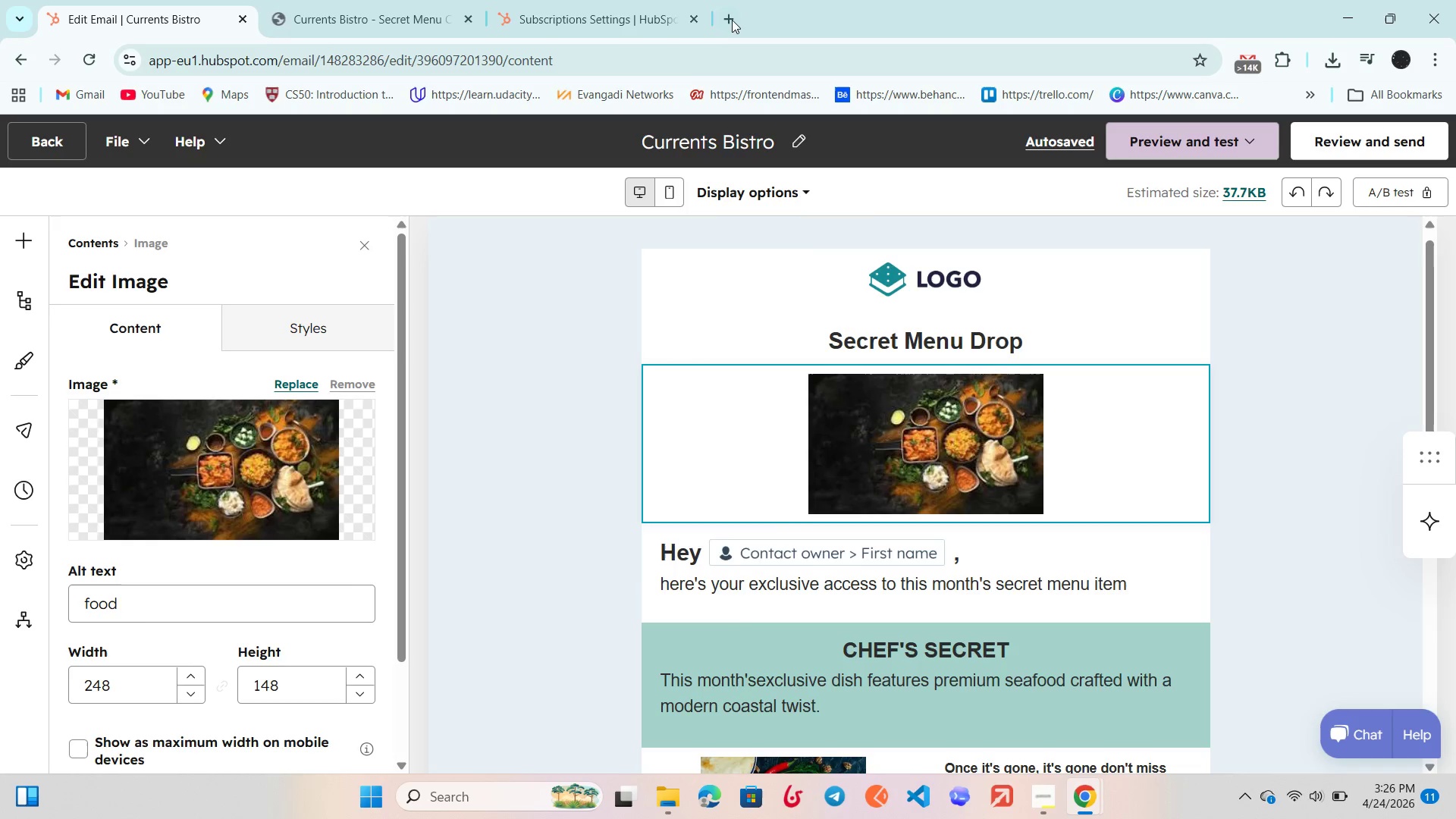 
left_click([730, 17])
 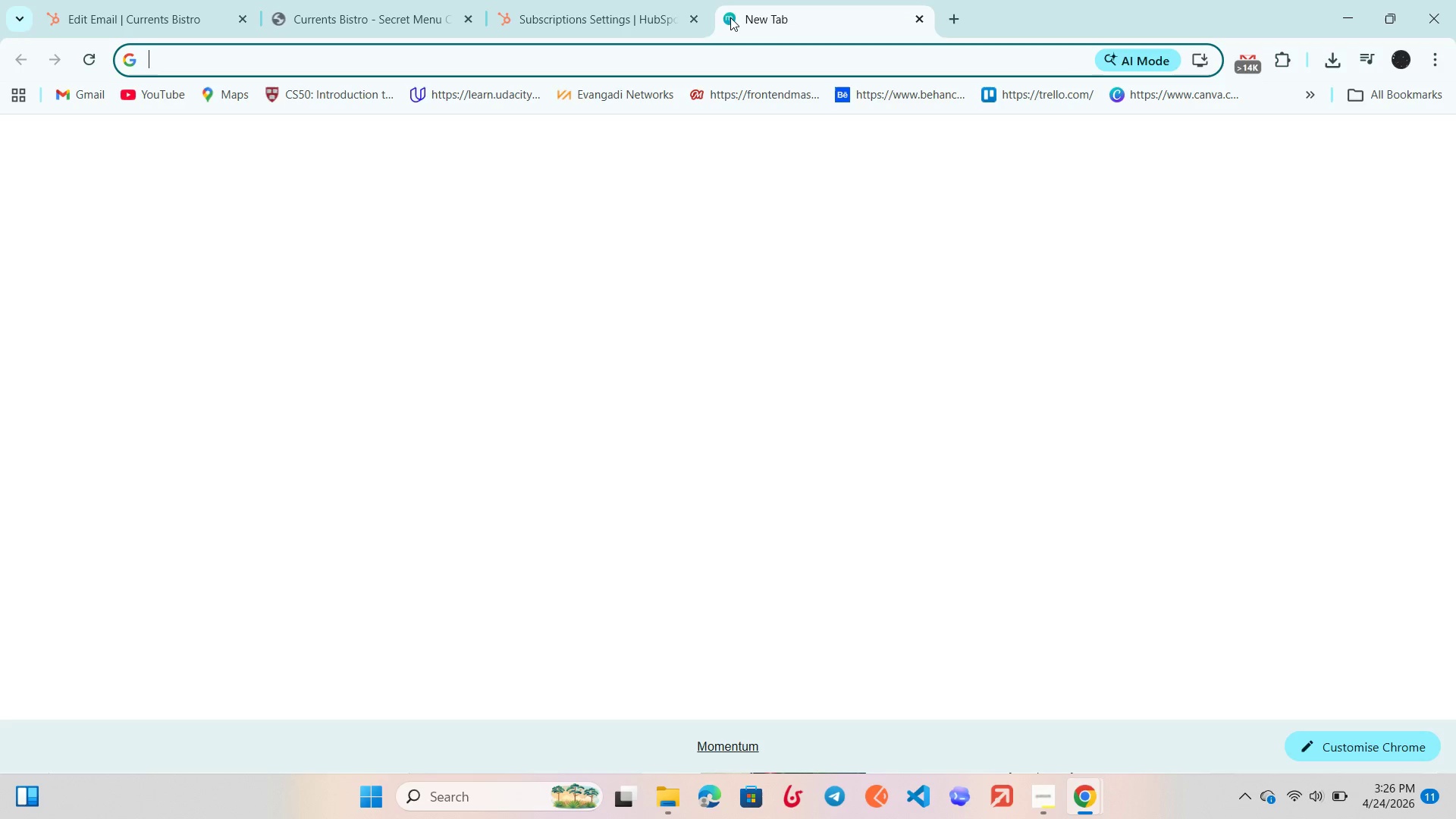 
type(FOOD IMAGE)
 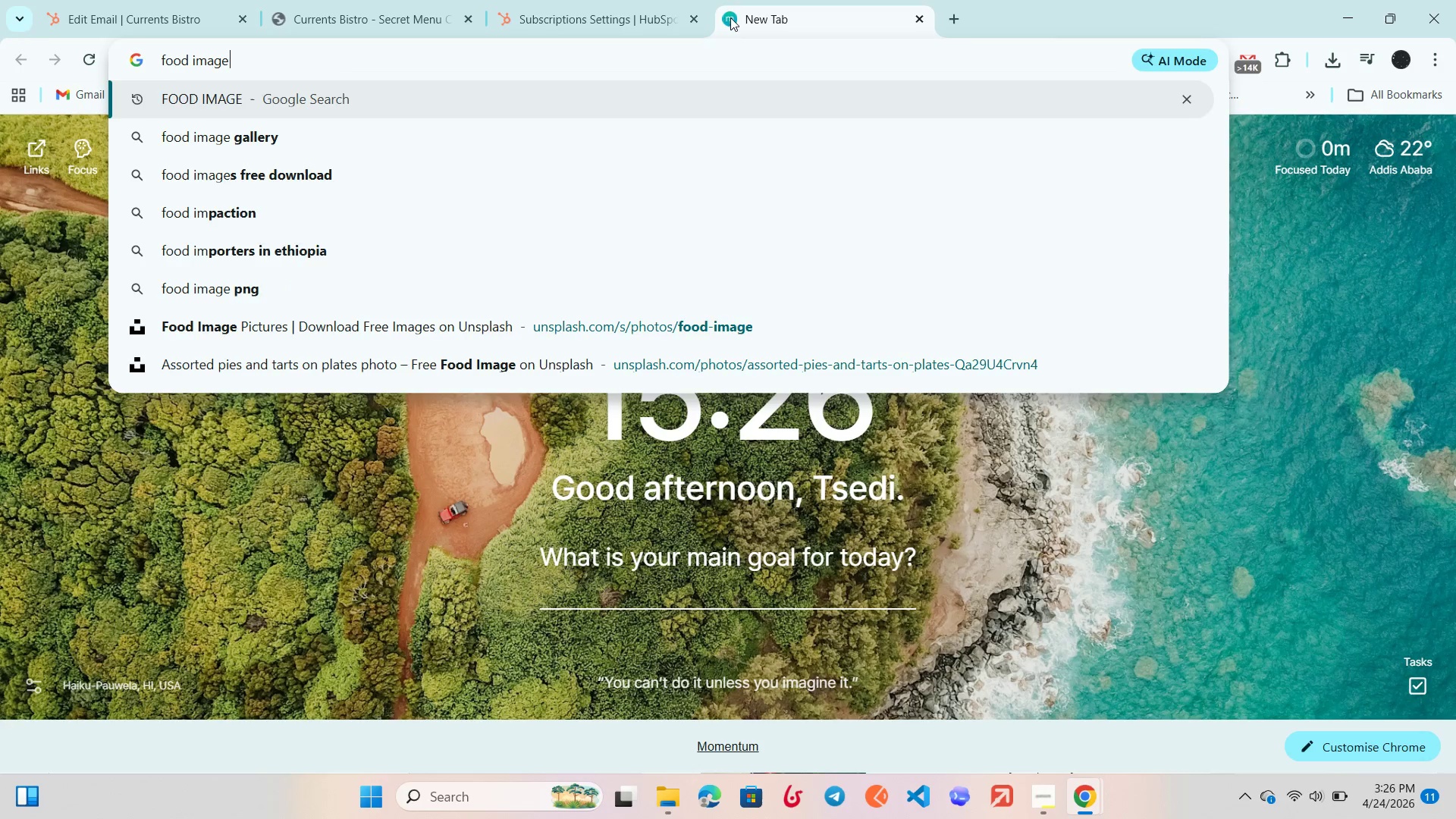 
key(Enter)
 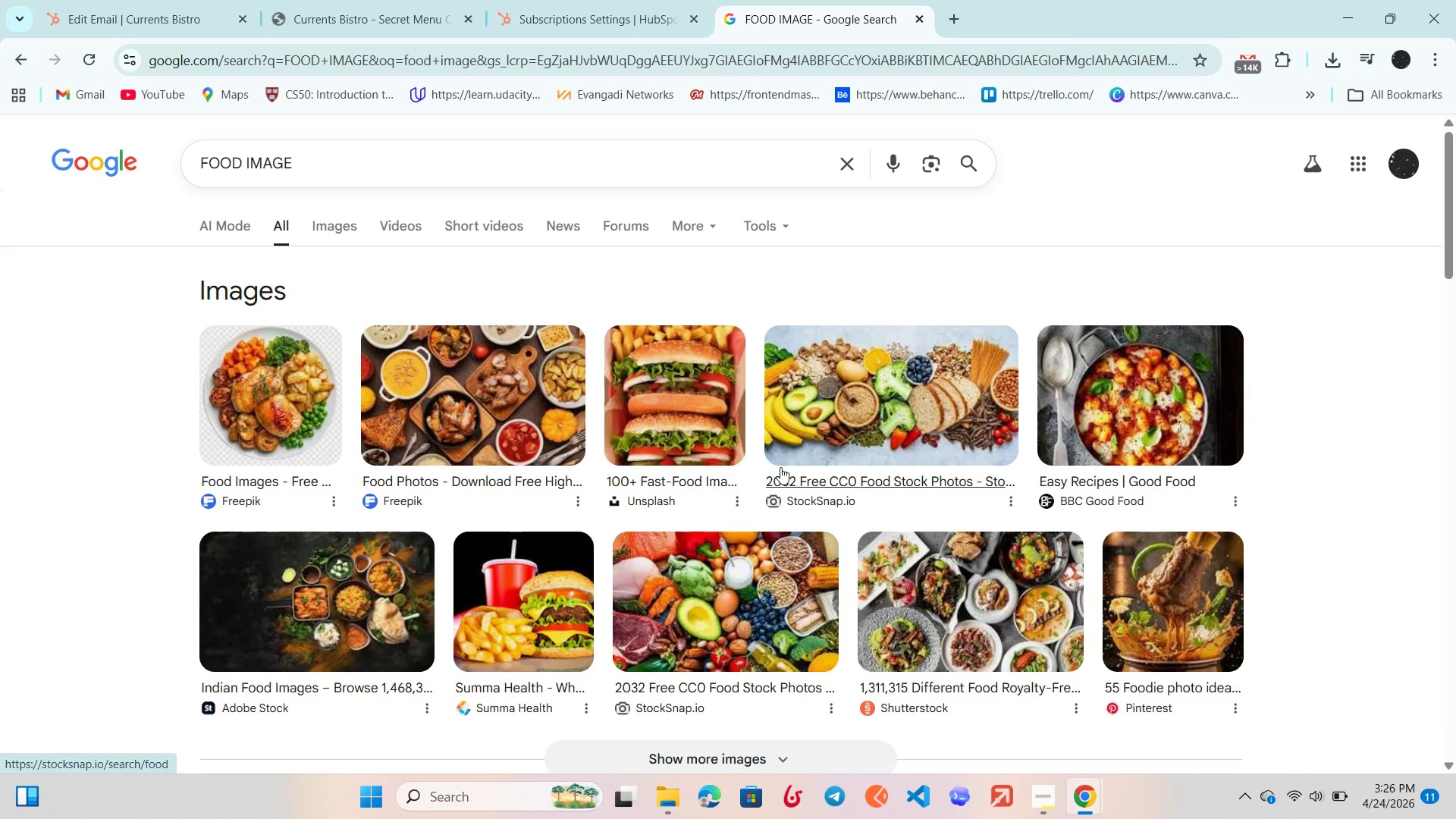 
wait(5.72)
 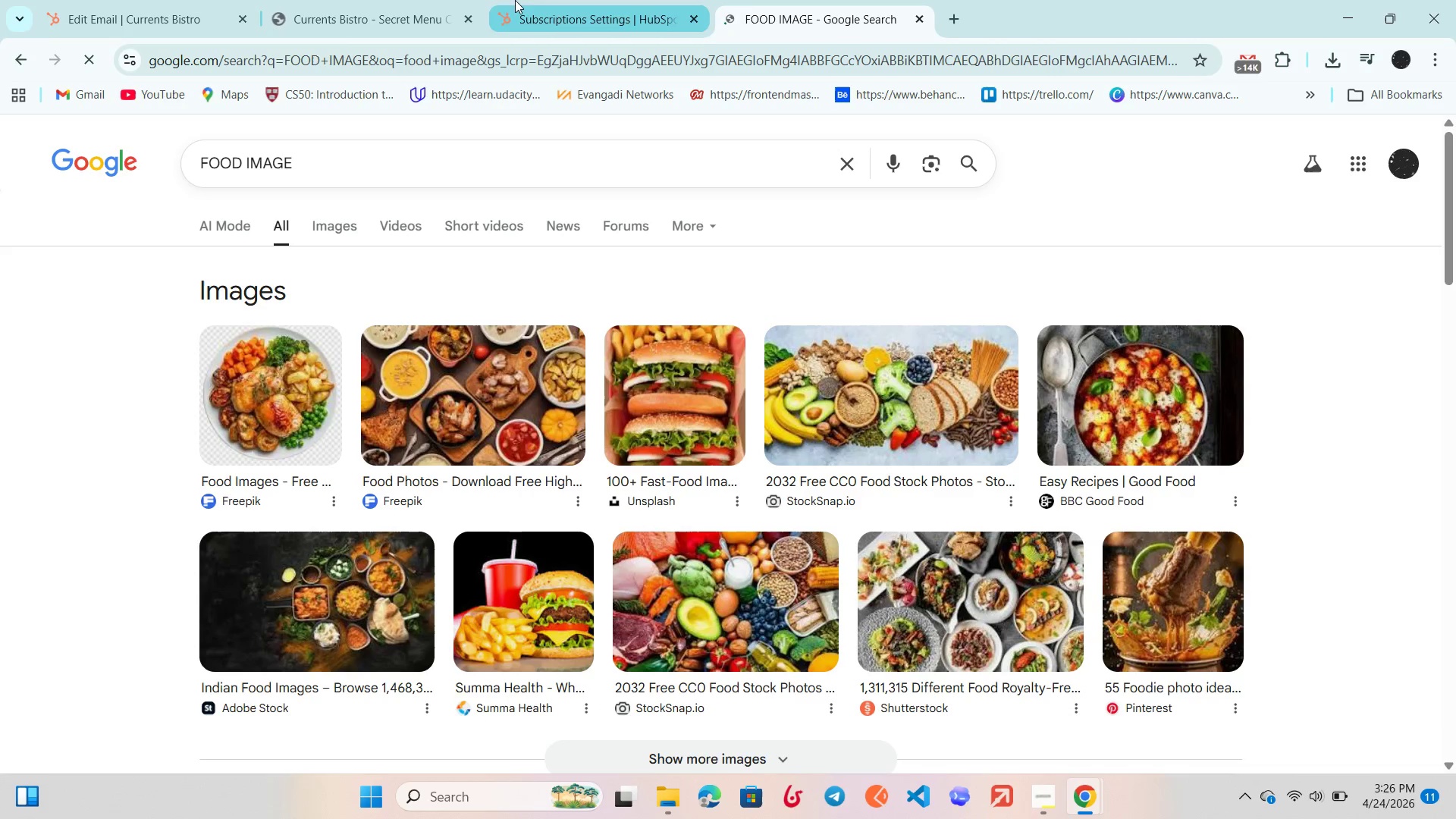 
scroll: coordinate [780, 467], scroll_direction: down, amount: 4.0
 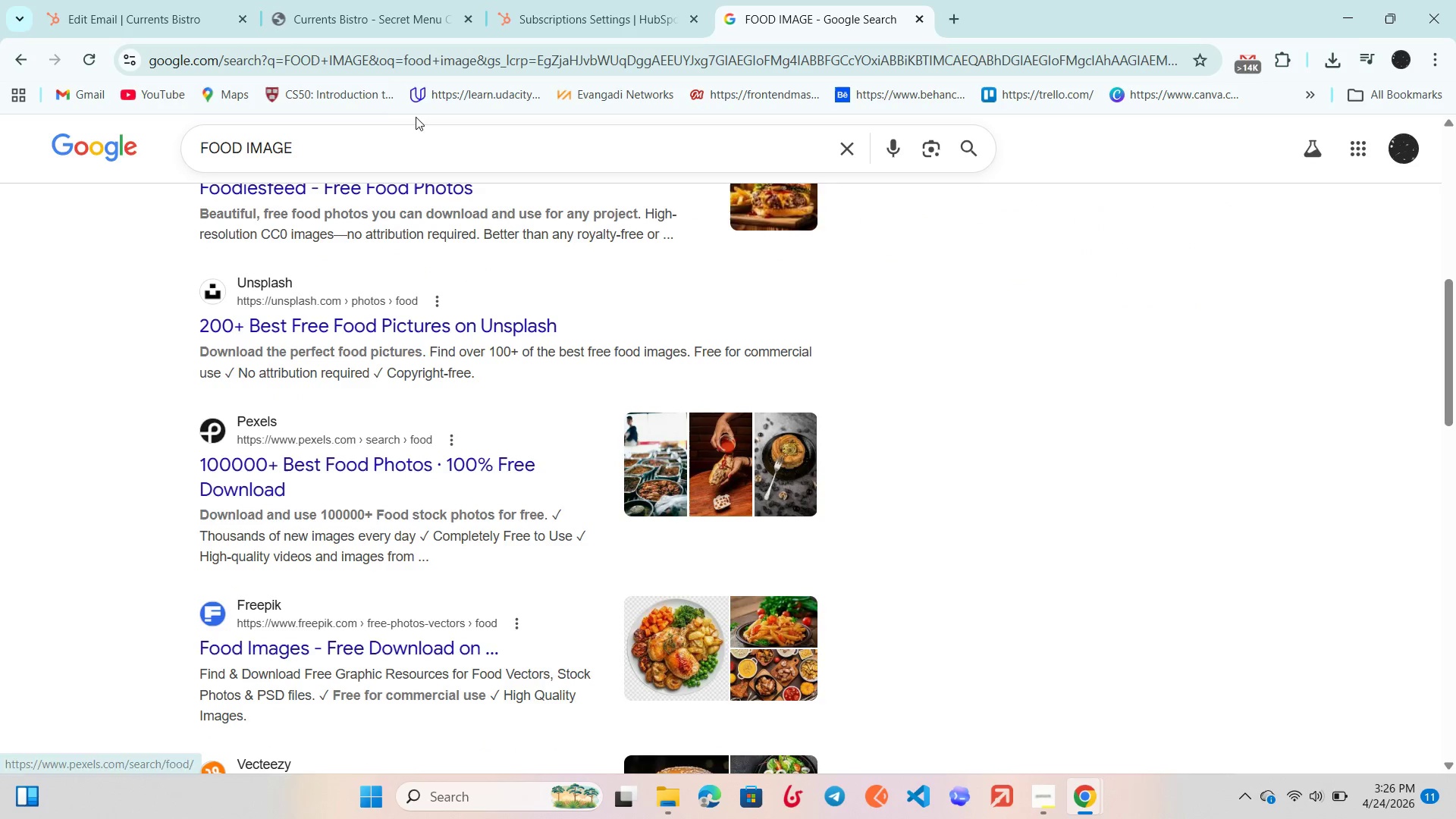 
left_click([340, 145])
 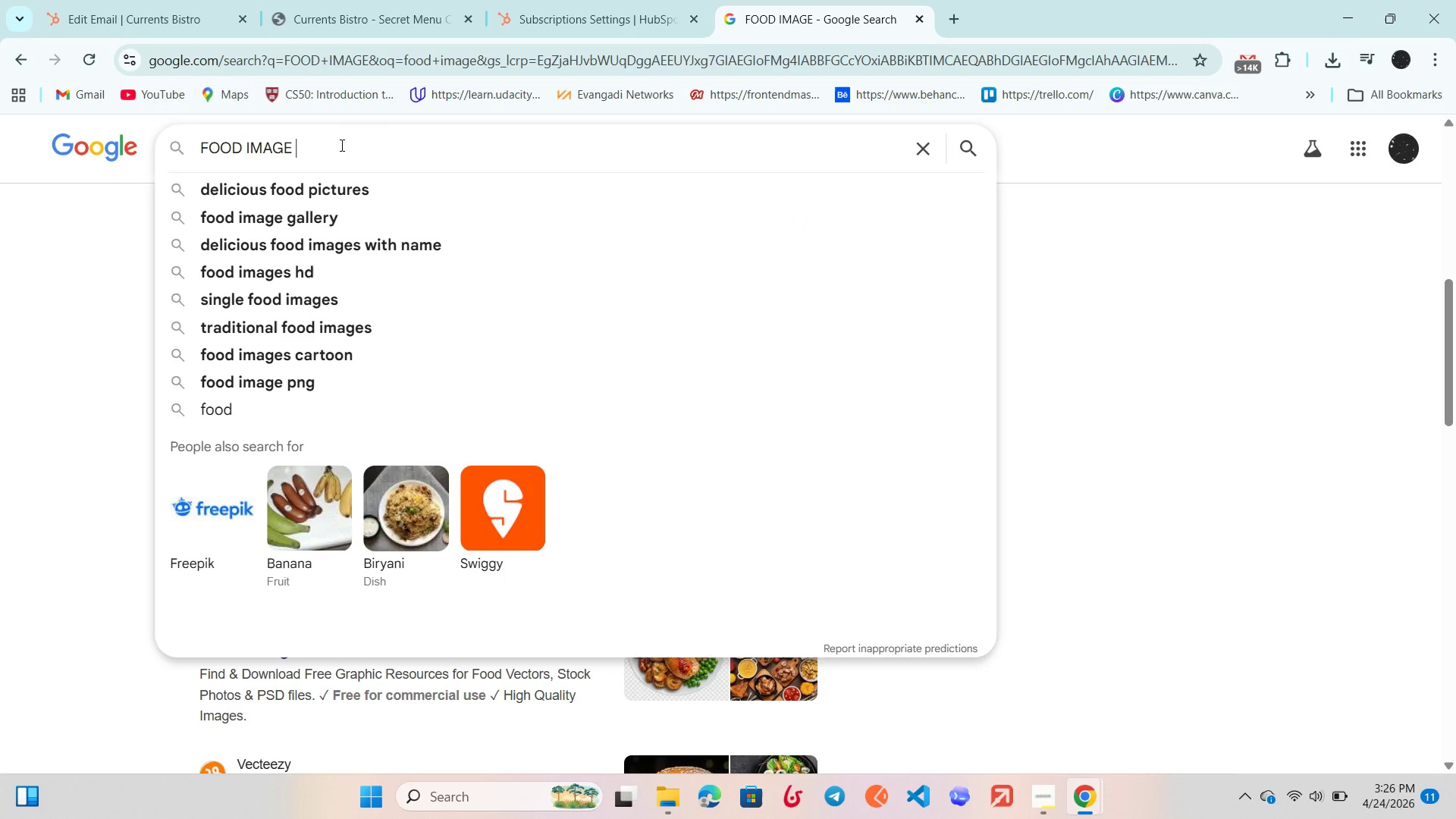 
type( FULL WIDTH)
 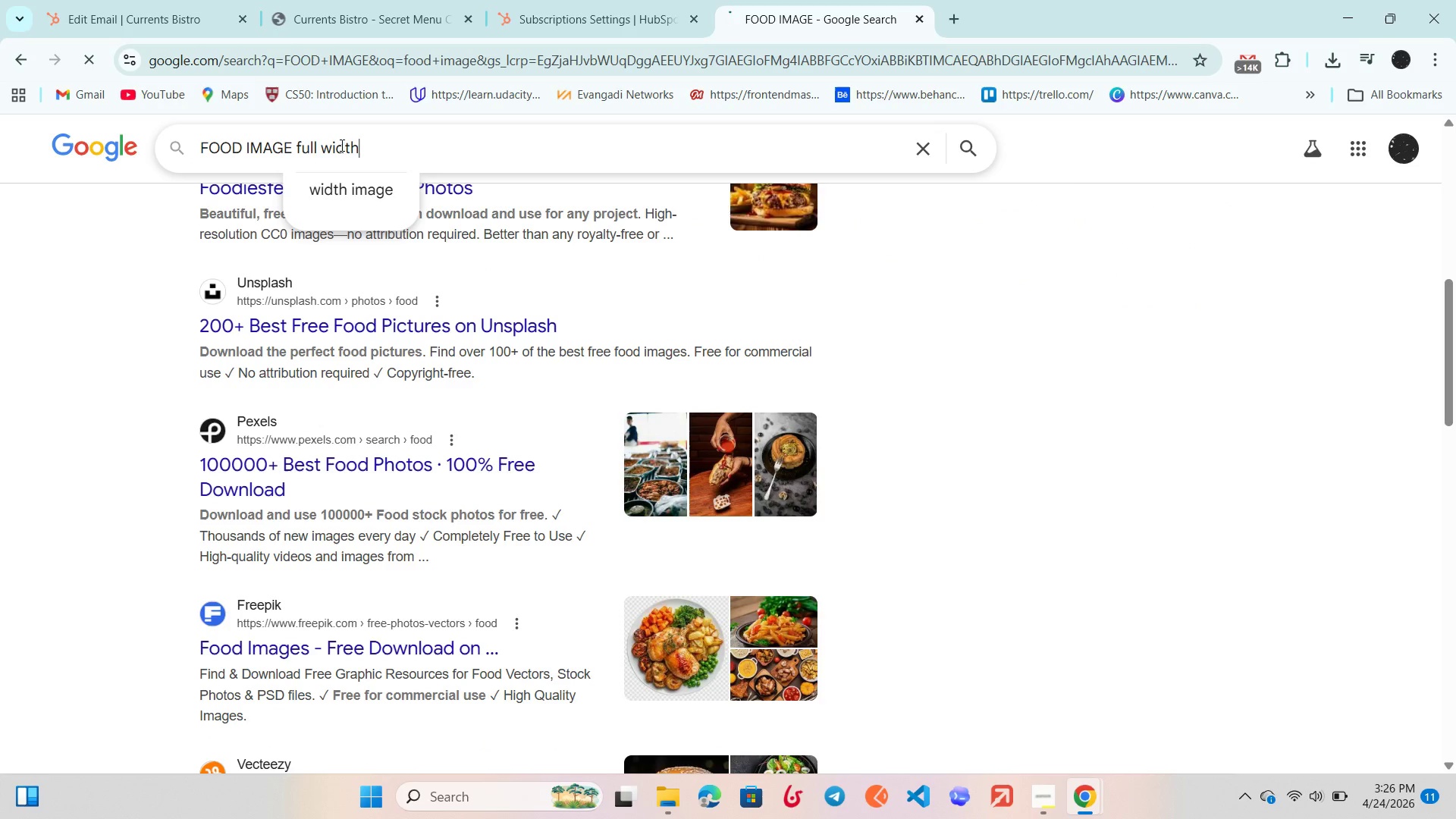 
key(Enter)
 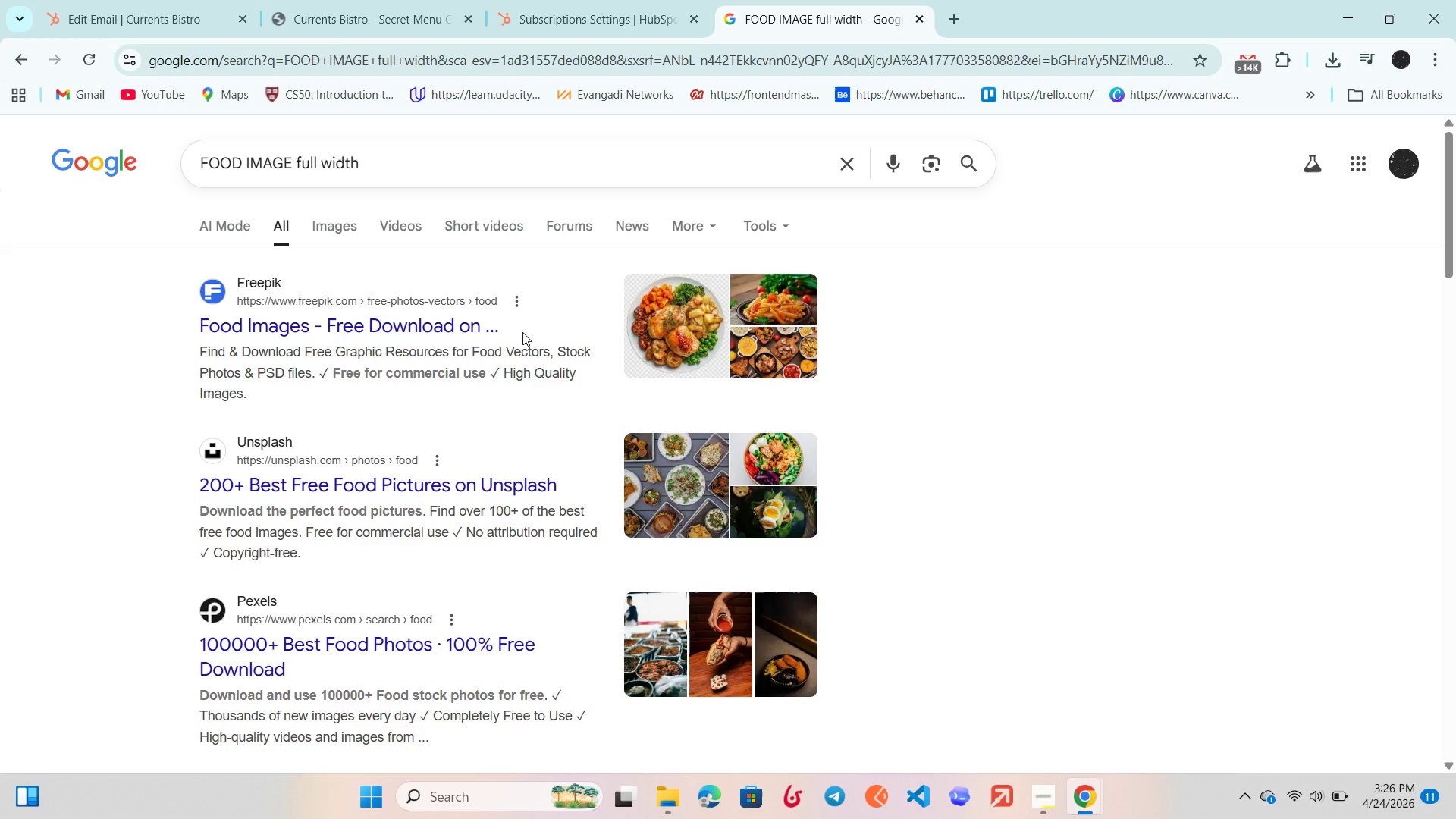 
scroll: coordinate [524, 332], scroll_direction: down, amount: 9.0
 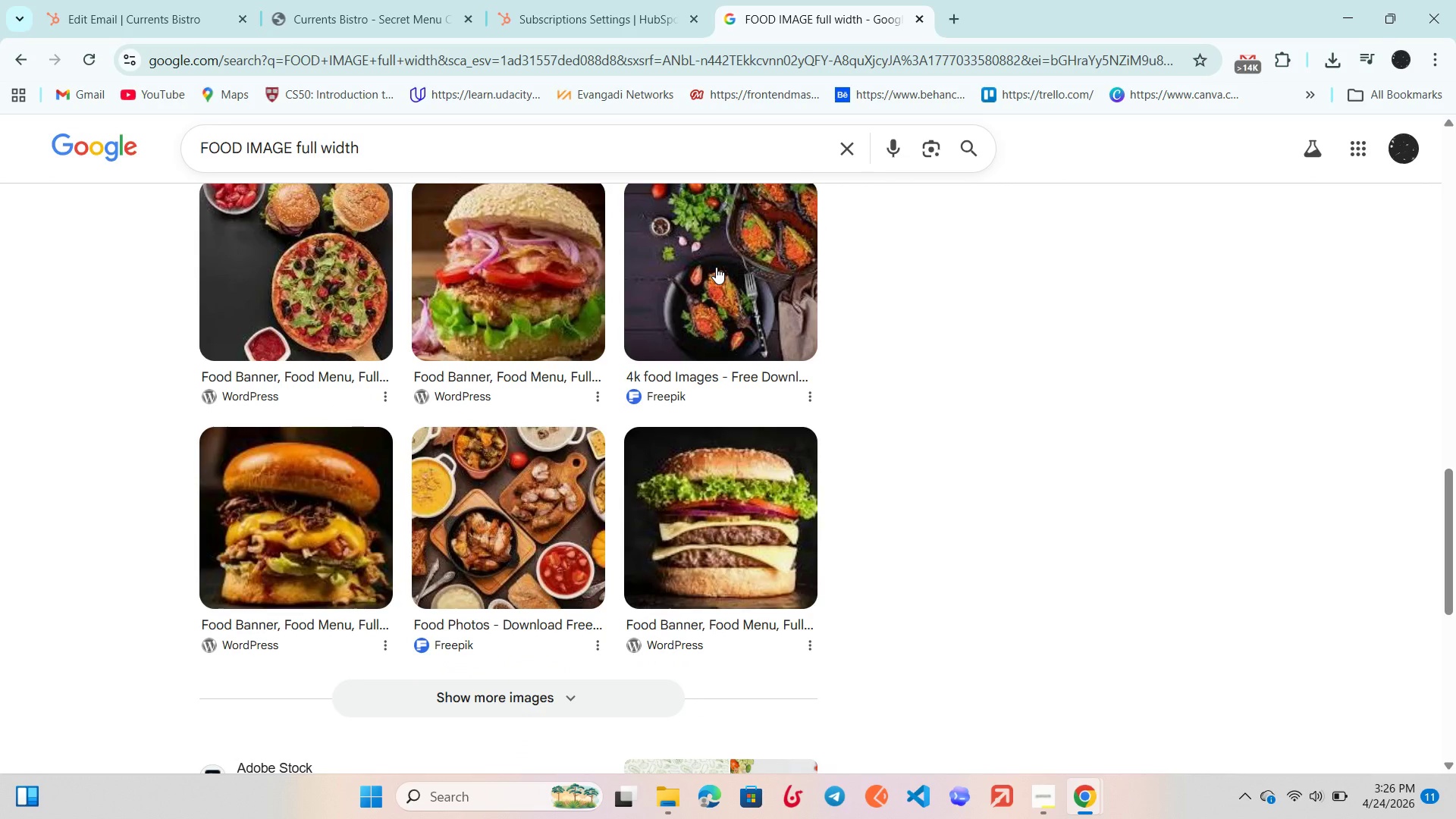 
right_click([721, 261])
 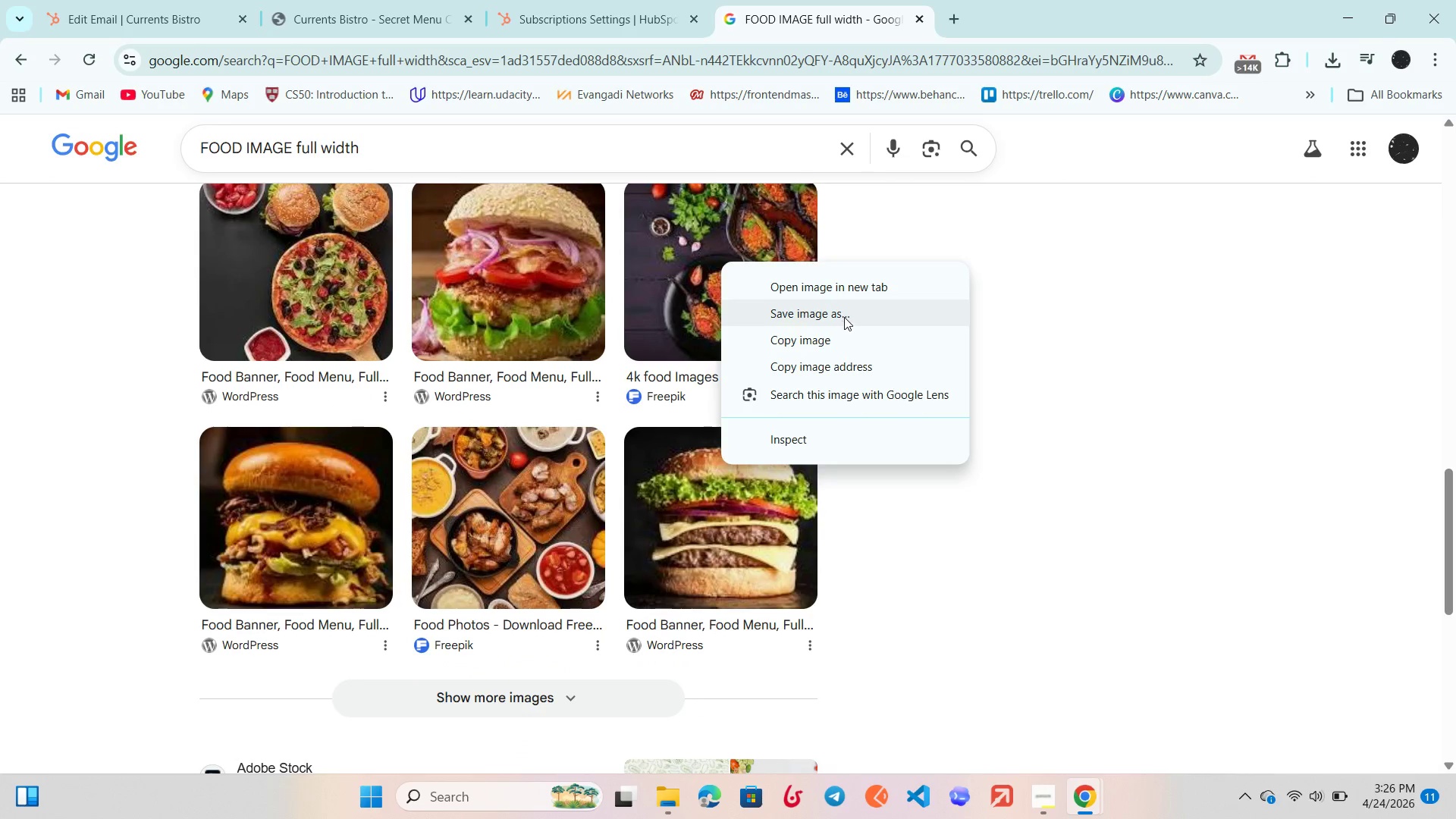 
left_click([844, 317])
 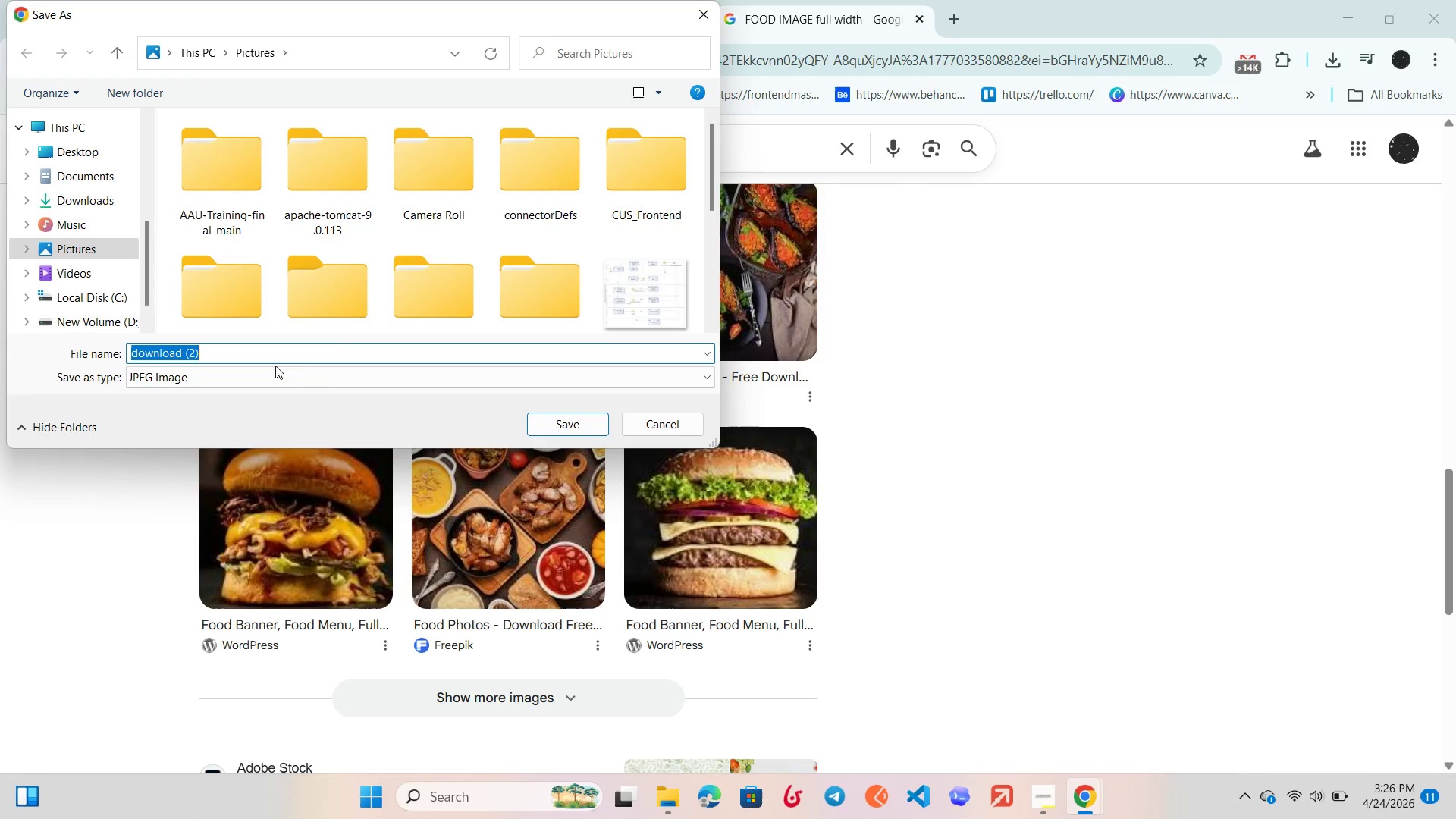 
left_click([551, 427])
 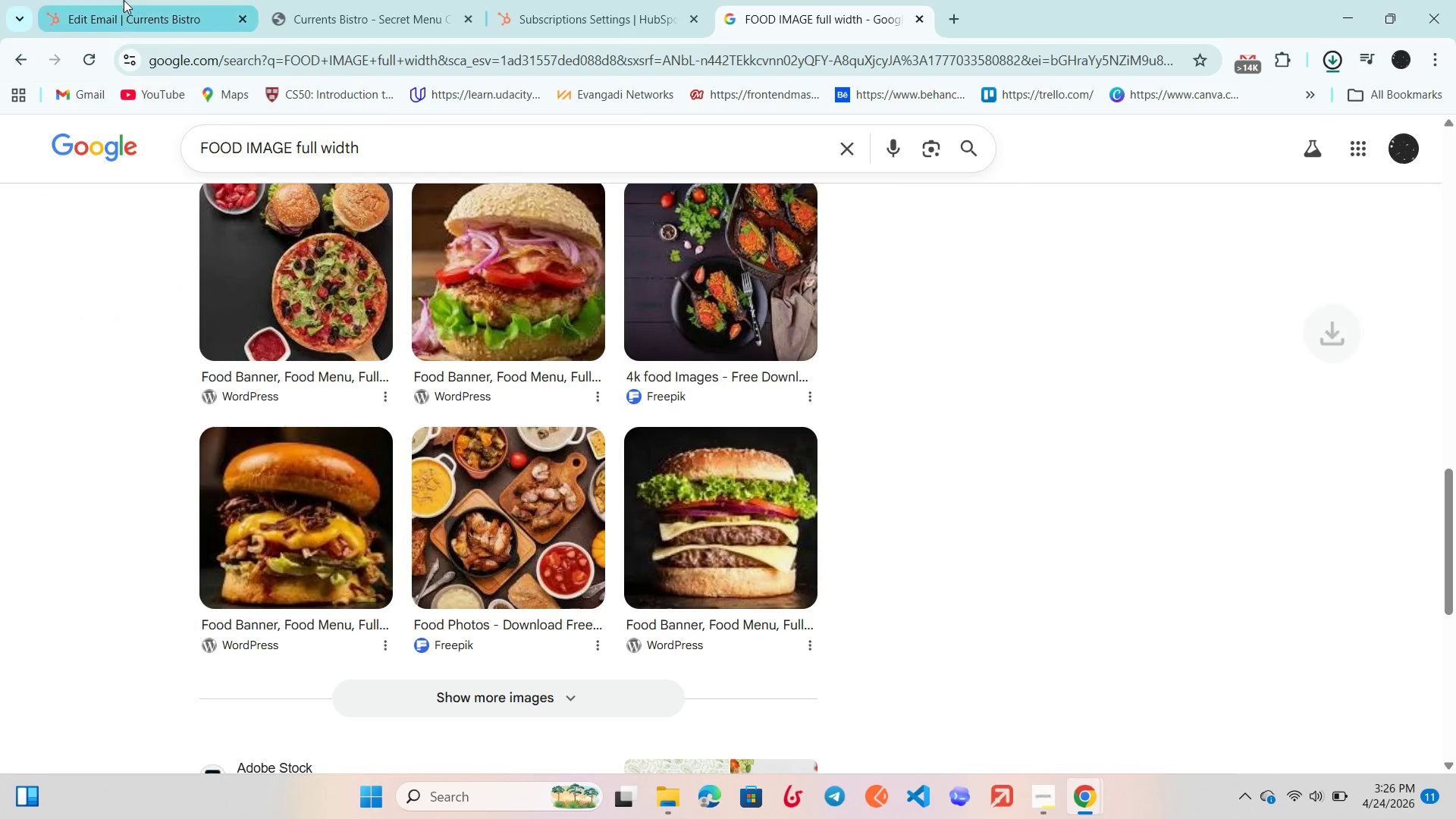 
left_click([124, 0])
 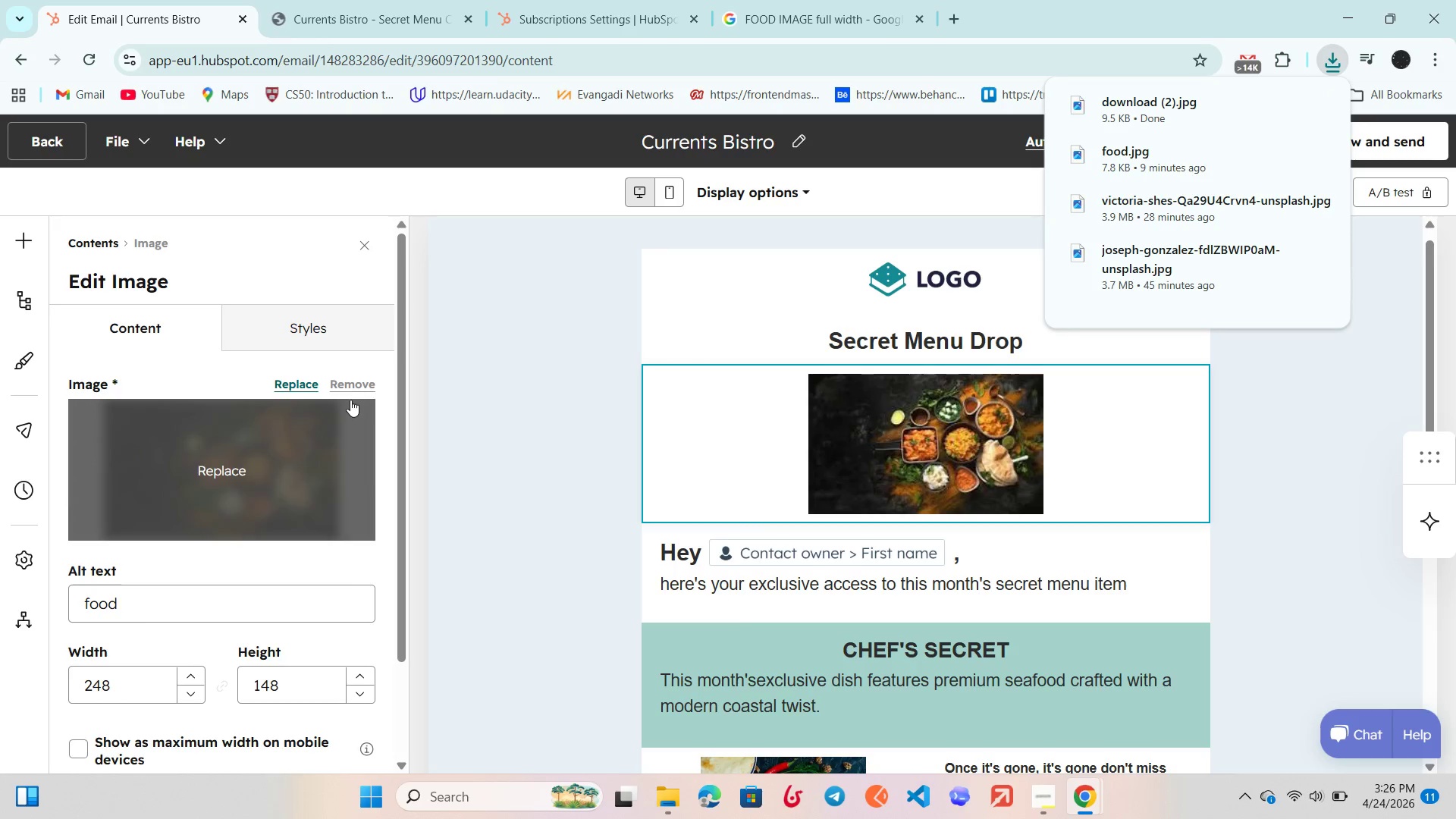 
left_click([294, 384])
 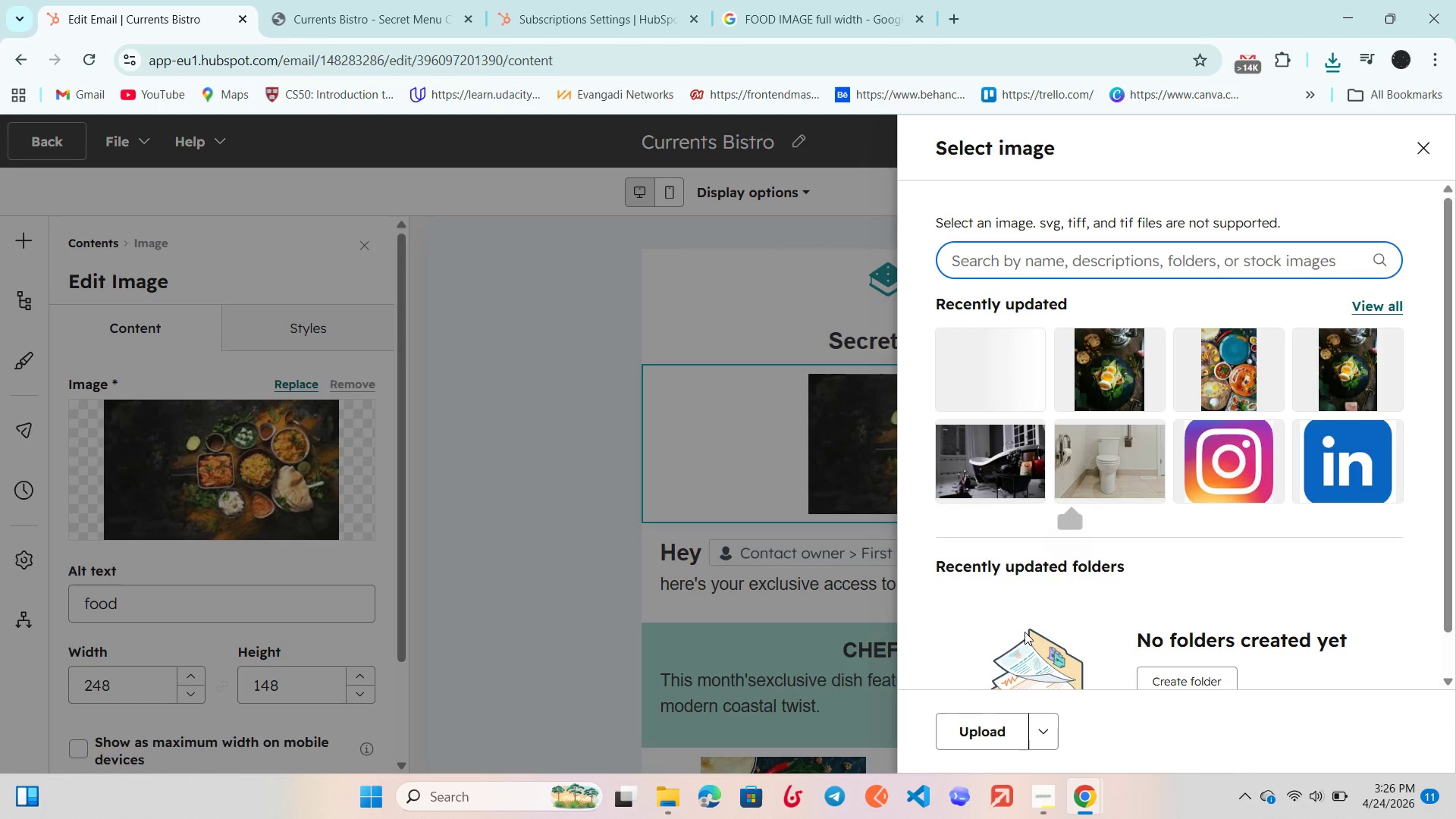 
left_click([1000, 724])
 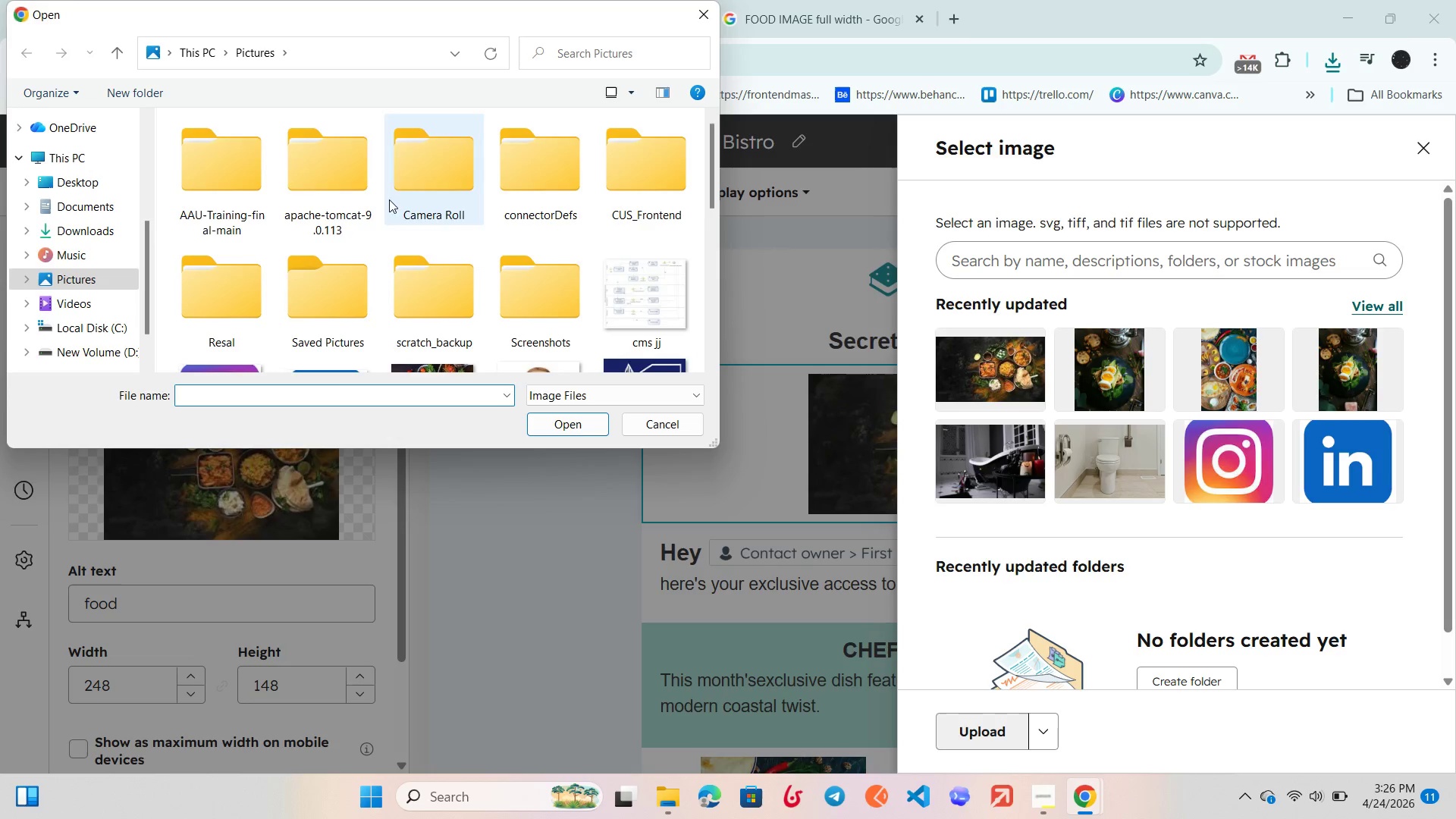 
scroll: coordinate [355, 237], scroll_direction: down, amount: 2.0
 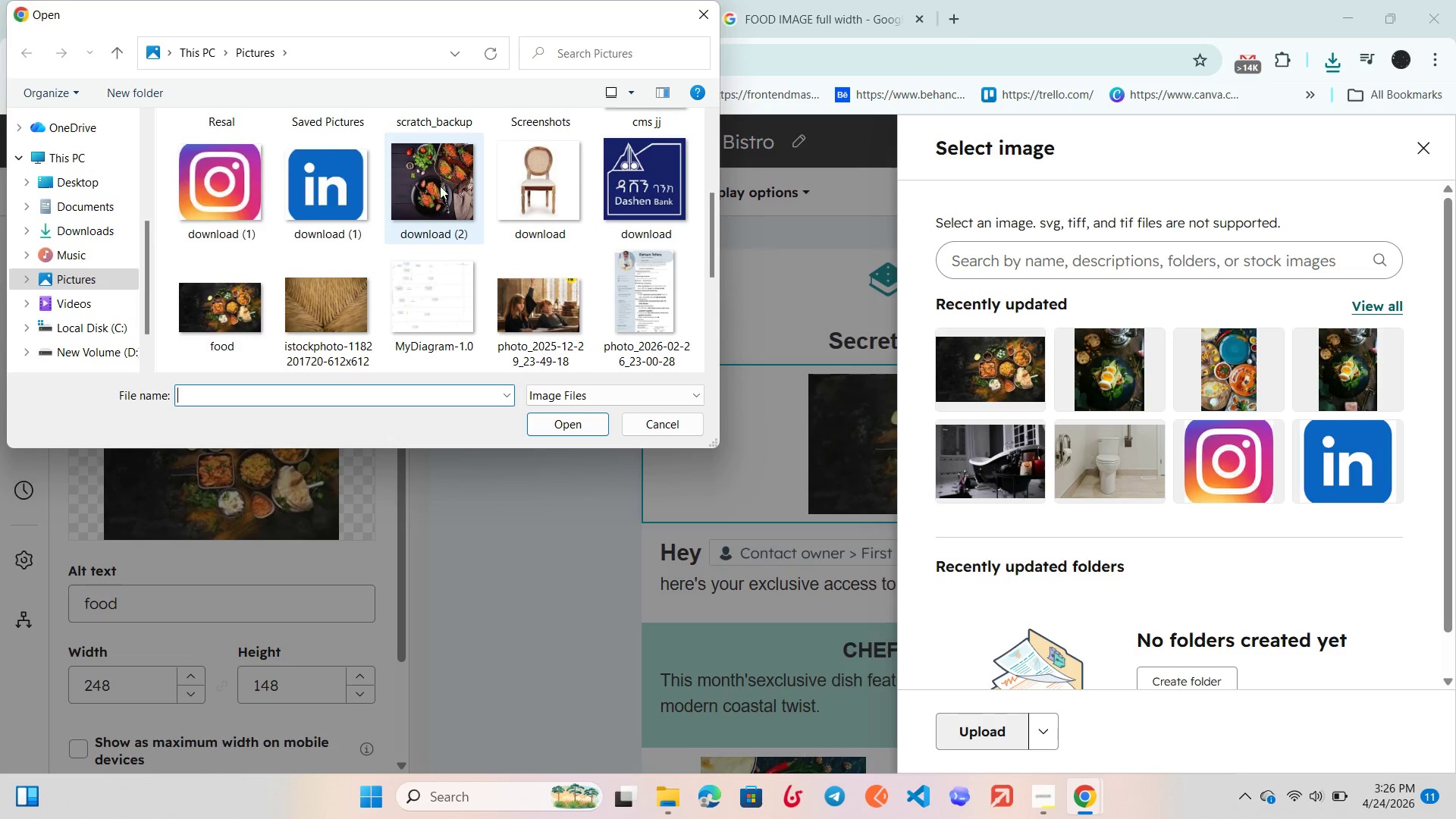 
left_click([440, 168])
 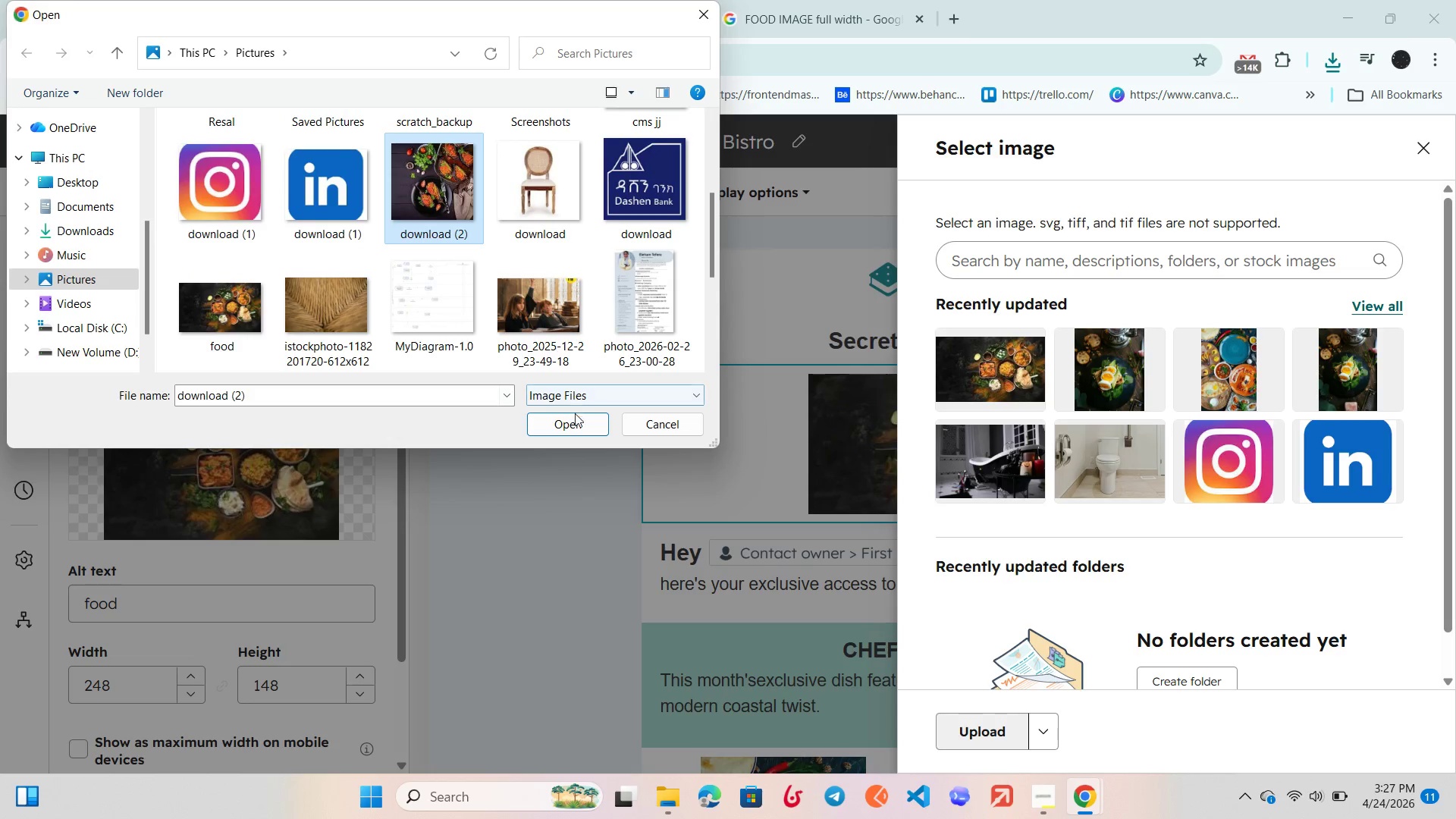 
left_click([572, 419])
 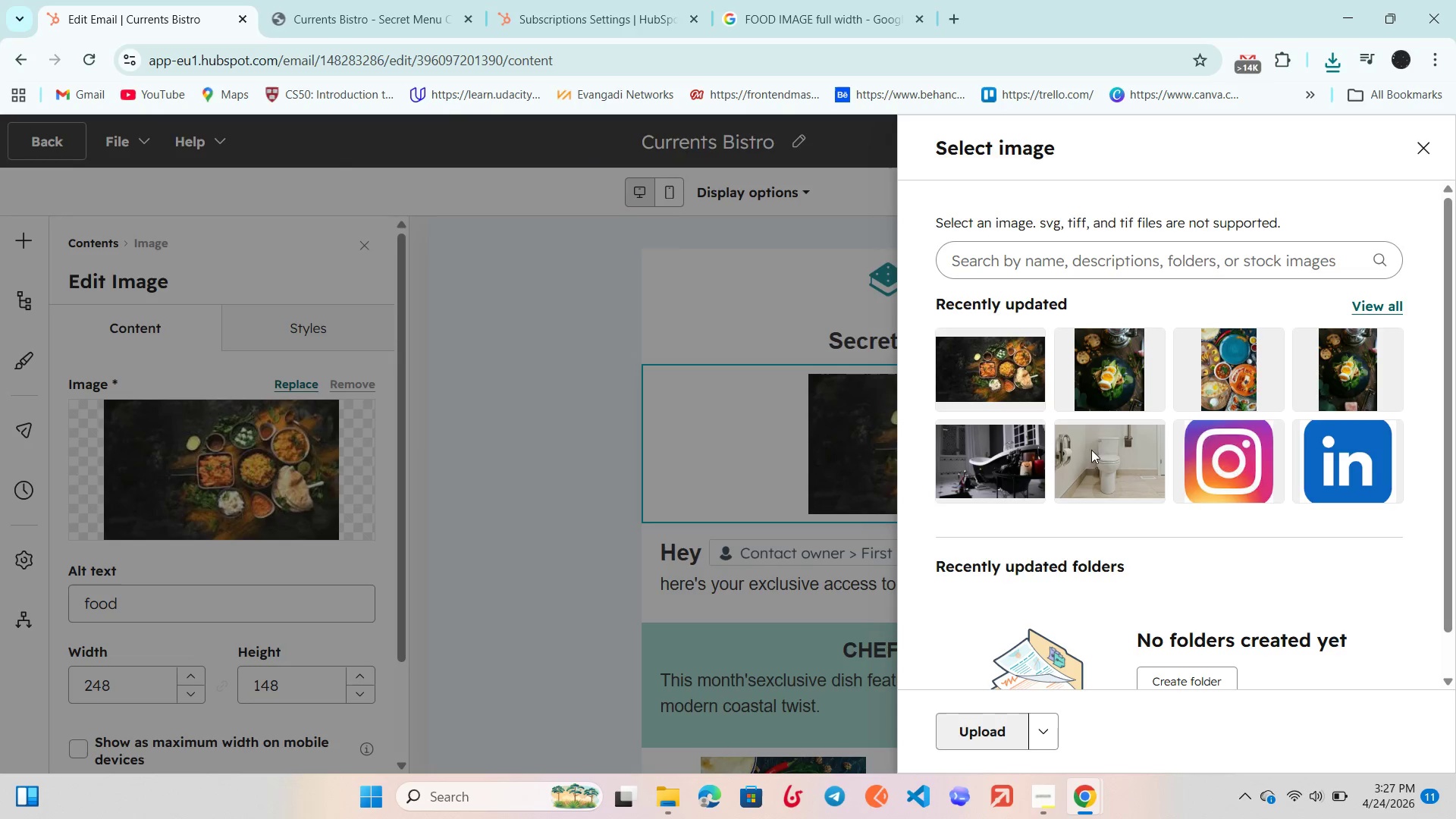 
mouse_move([1111, 436])
 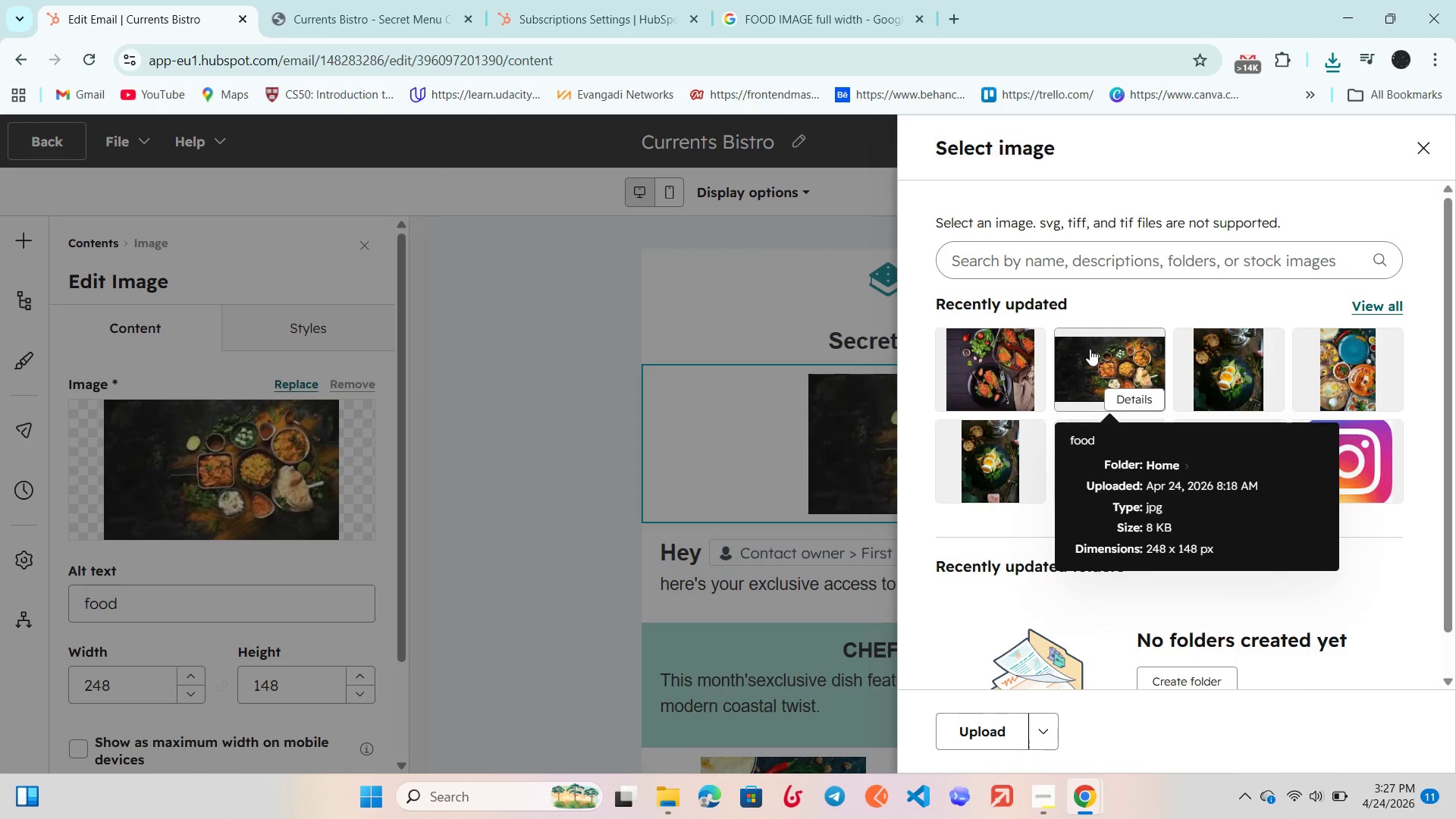 
key(Mute)
 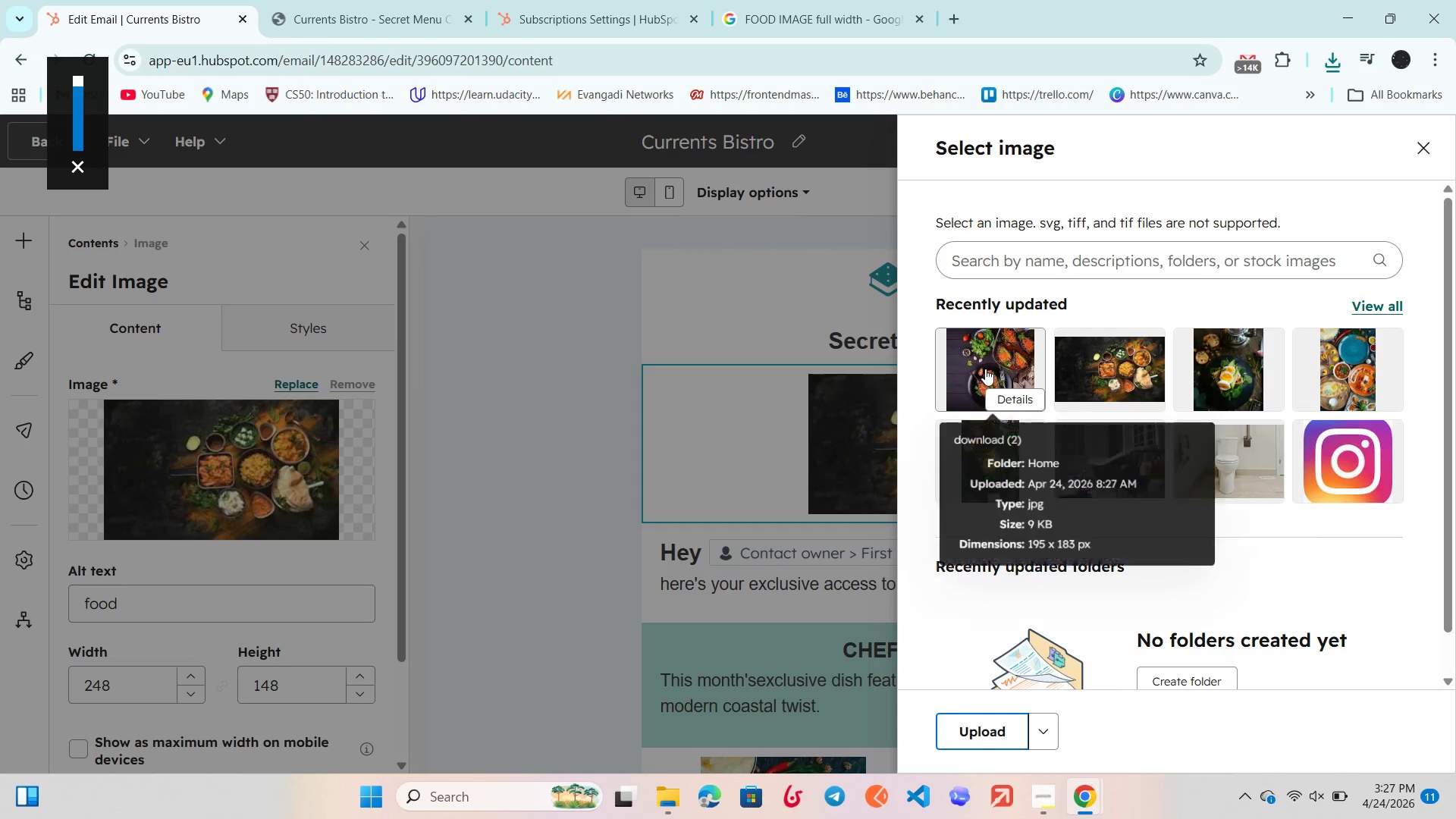 
left_click([985, 369])
 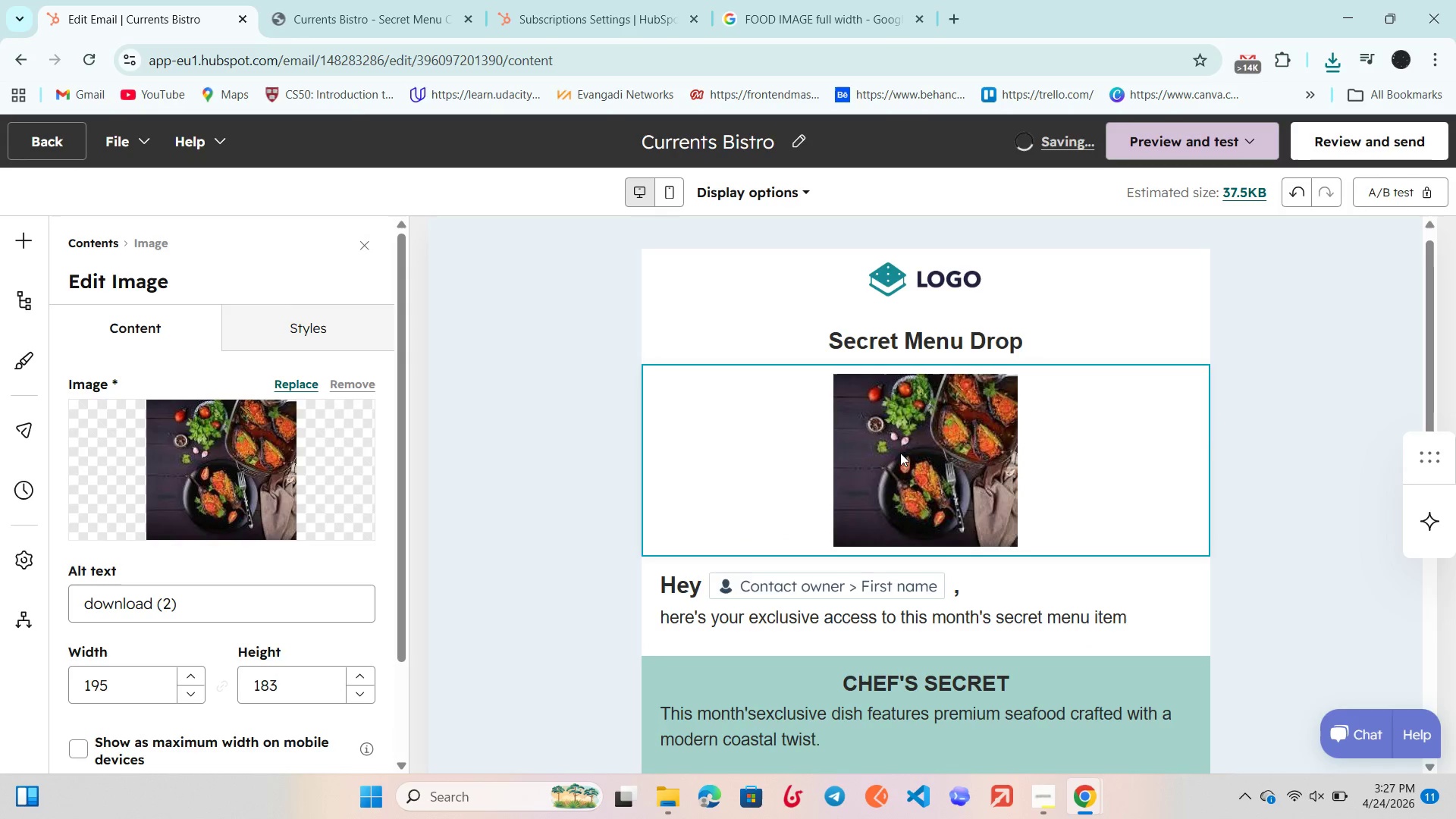 
wait(5.11)
 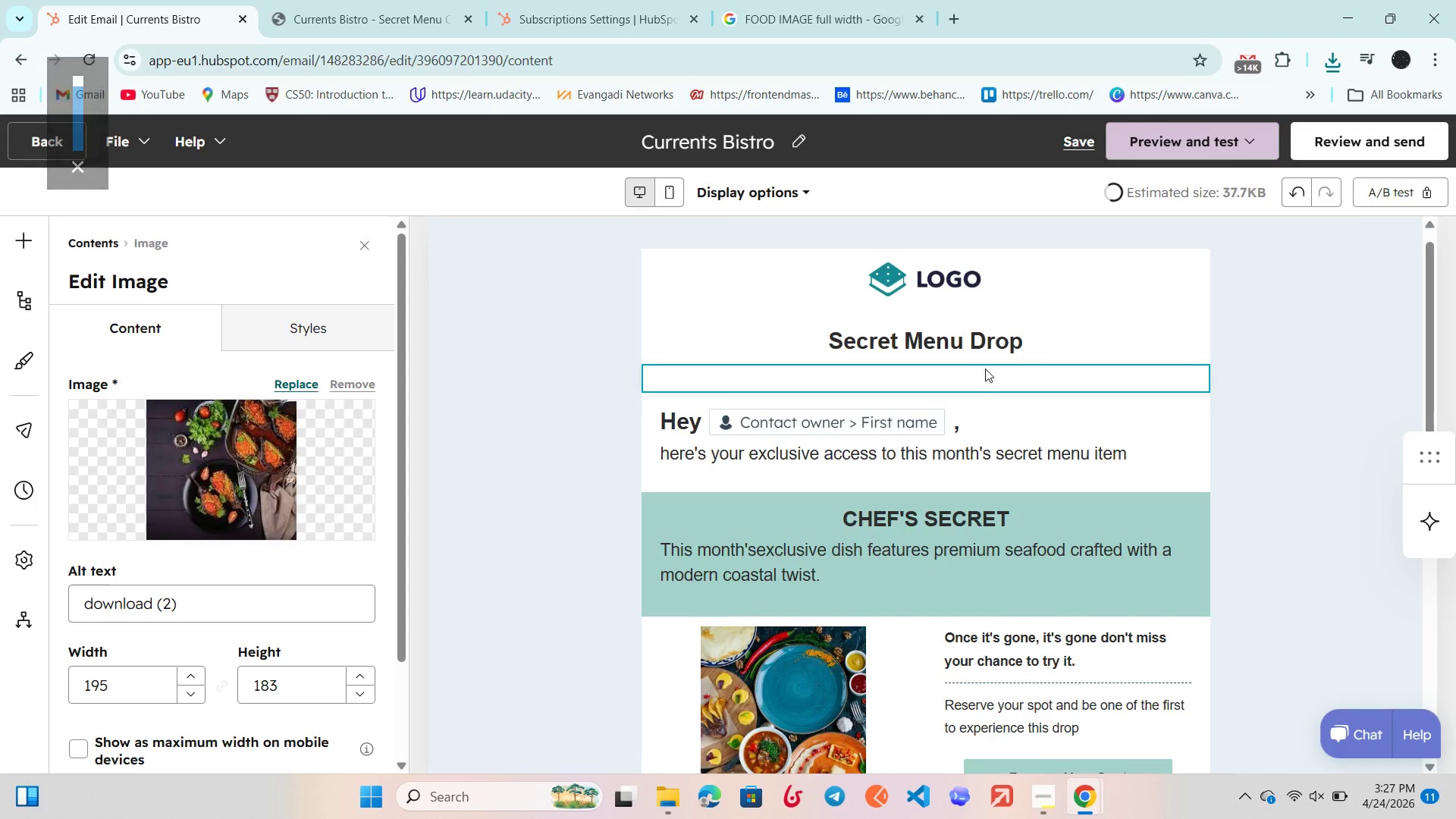 
key(Control+Z)